 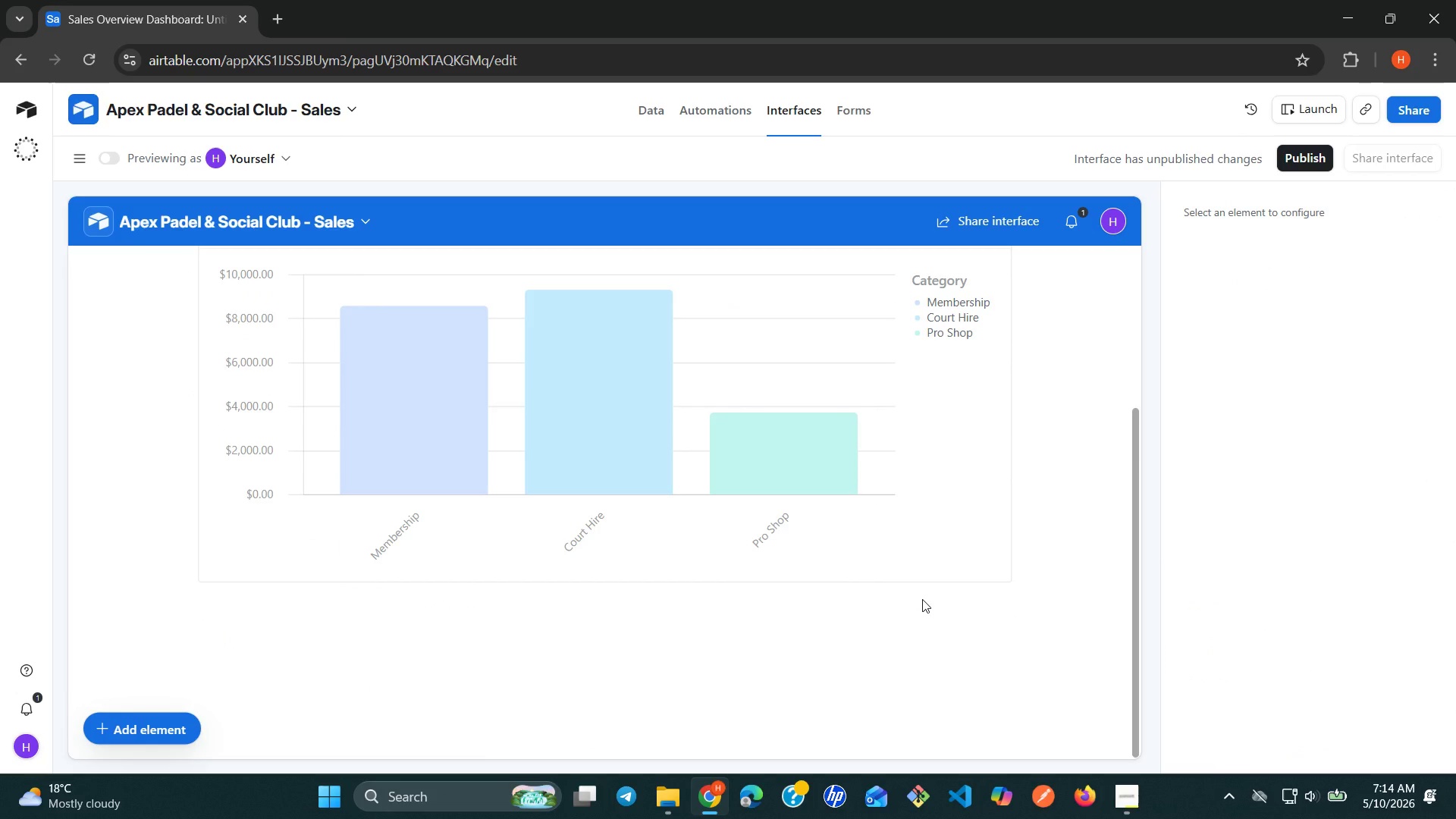 
left_click([893, 513])
 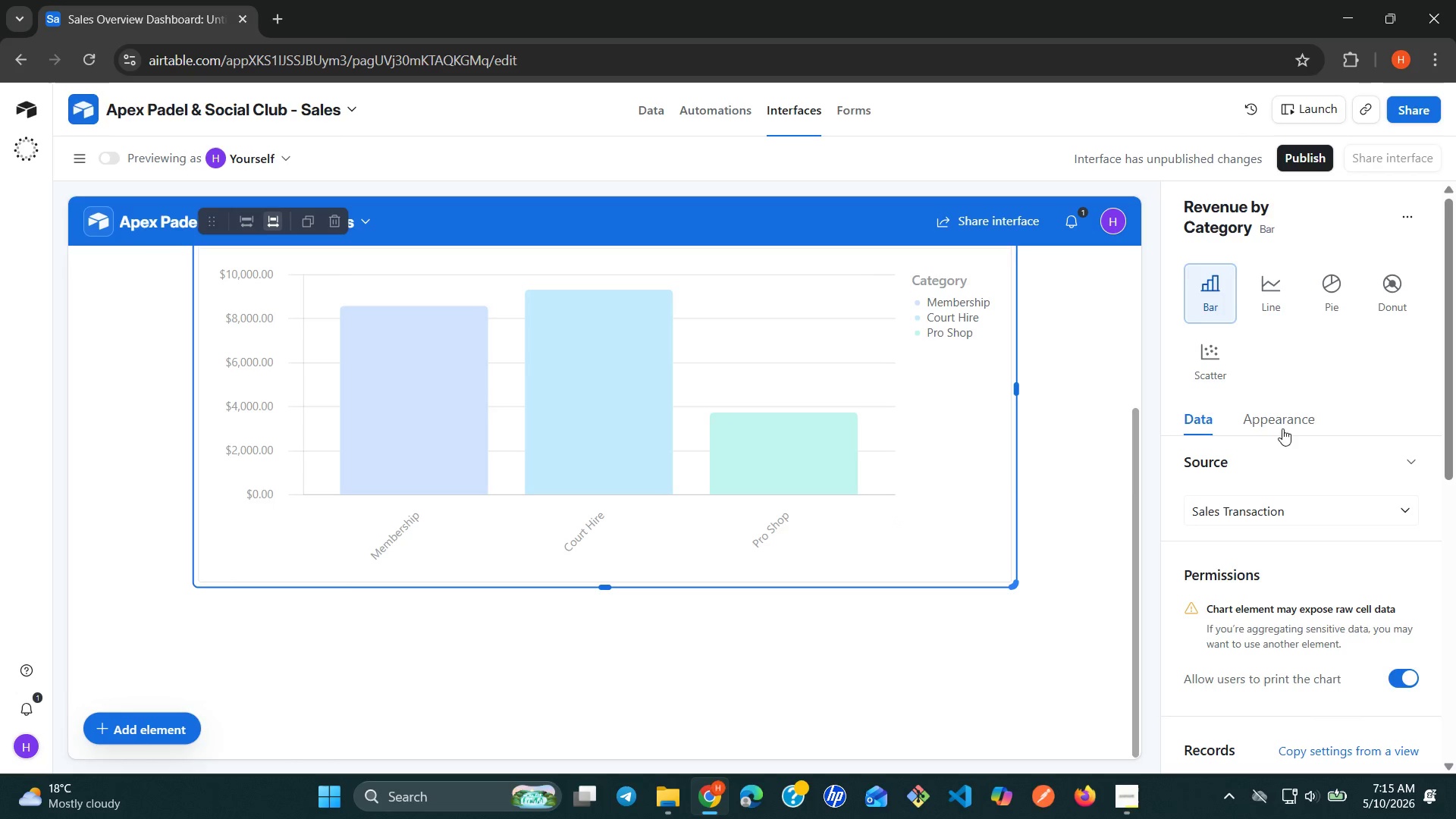 
left_click([1305, 428])
 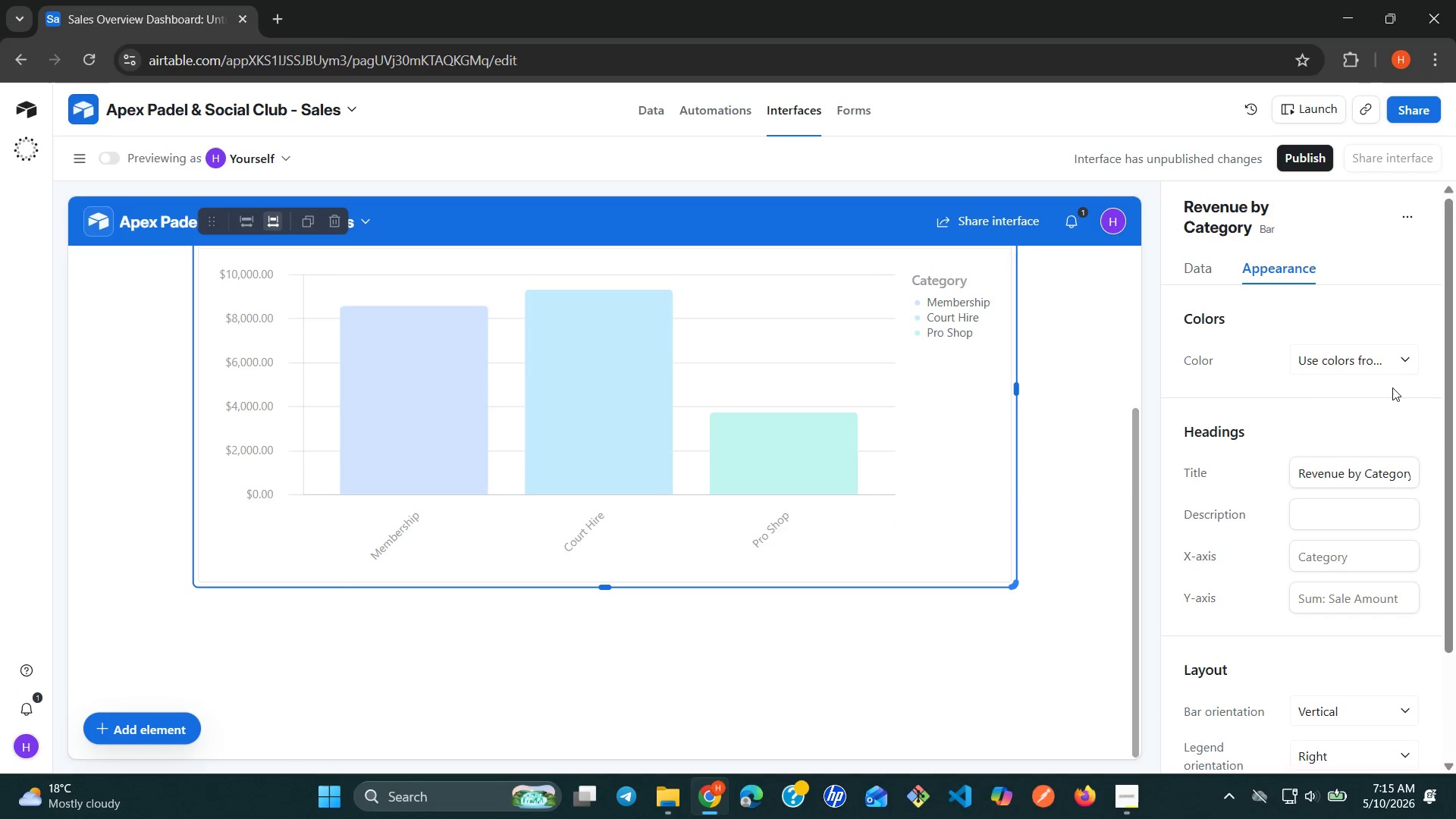 
left_click([1404, 360])
 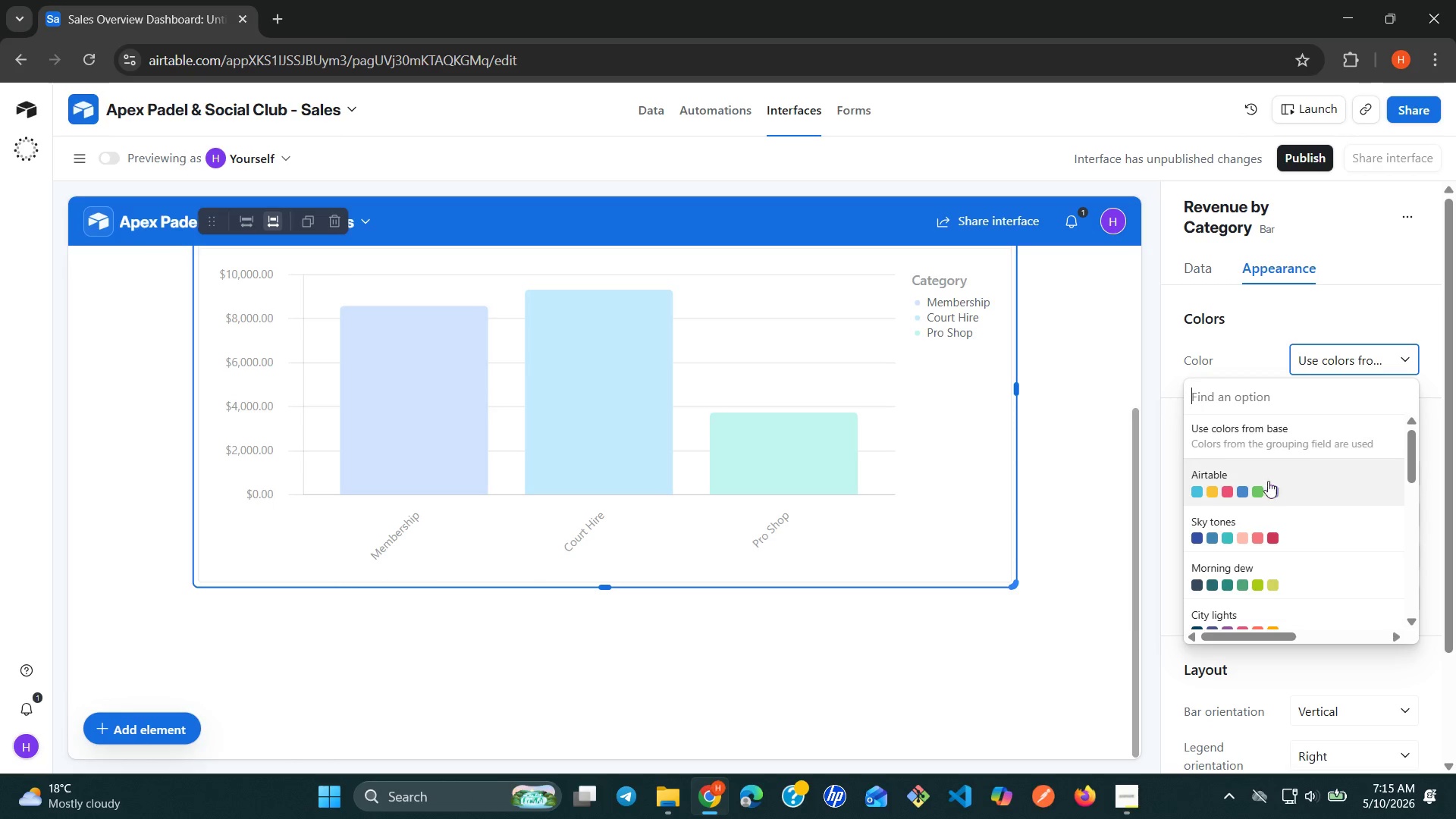 
left_click([1233, 494])
 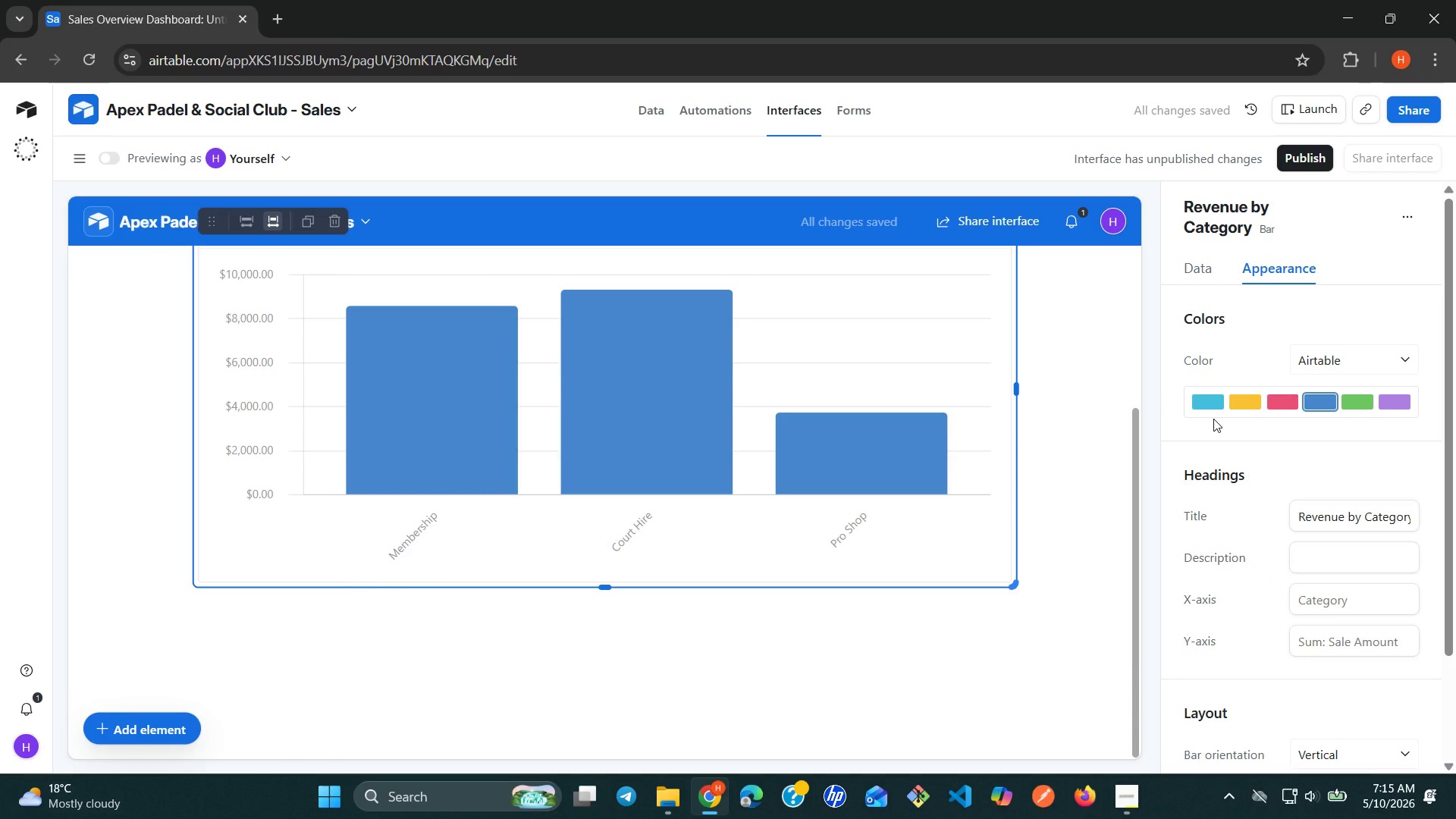 
wait(5.25)
 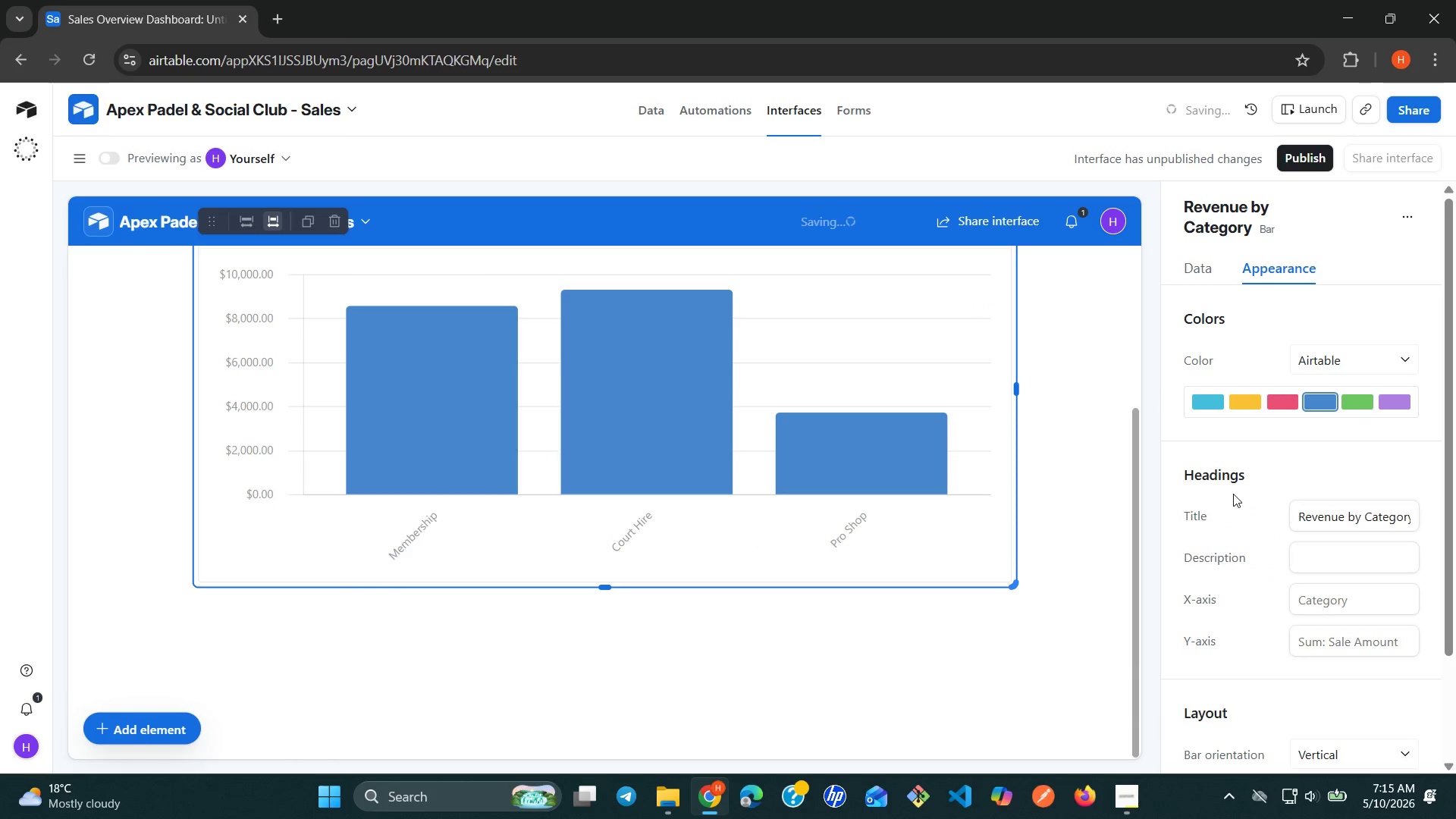 
left_click([1251, 401])
 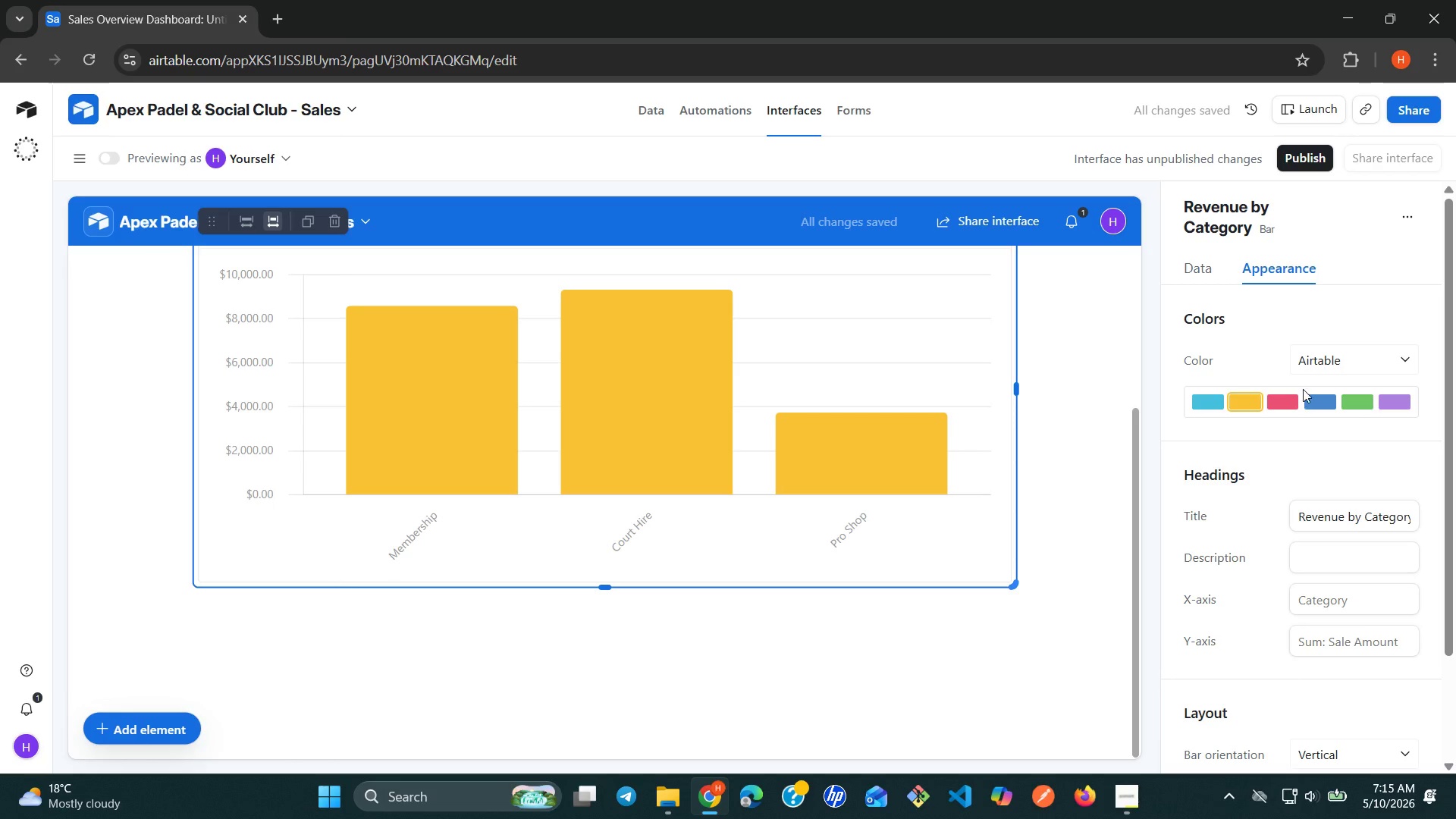 
left_click([1401, 354])
 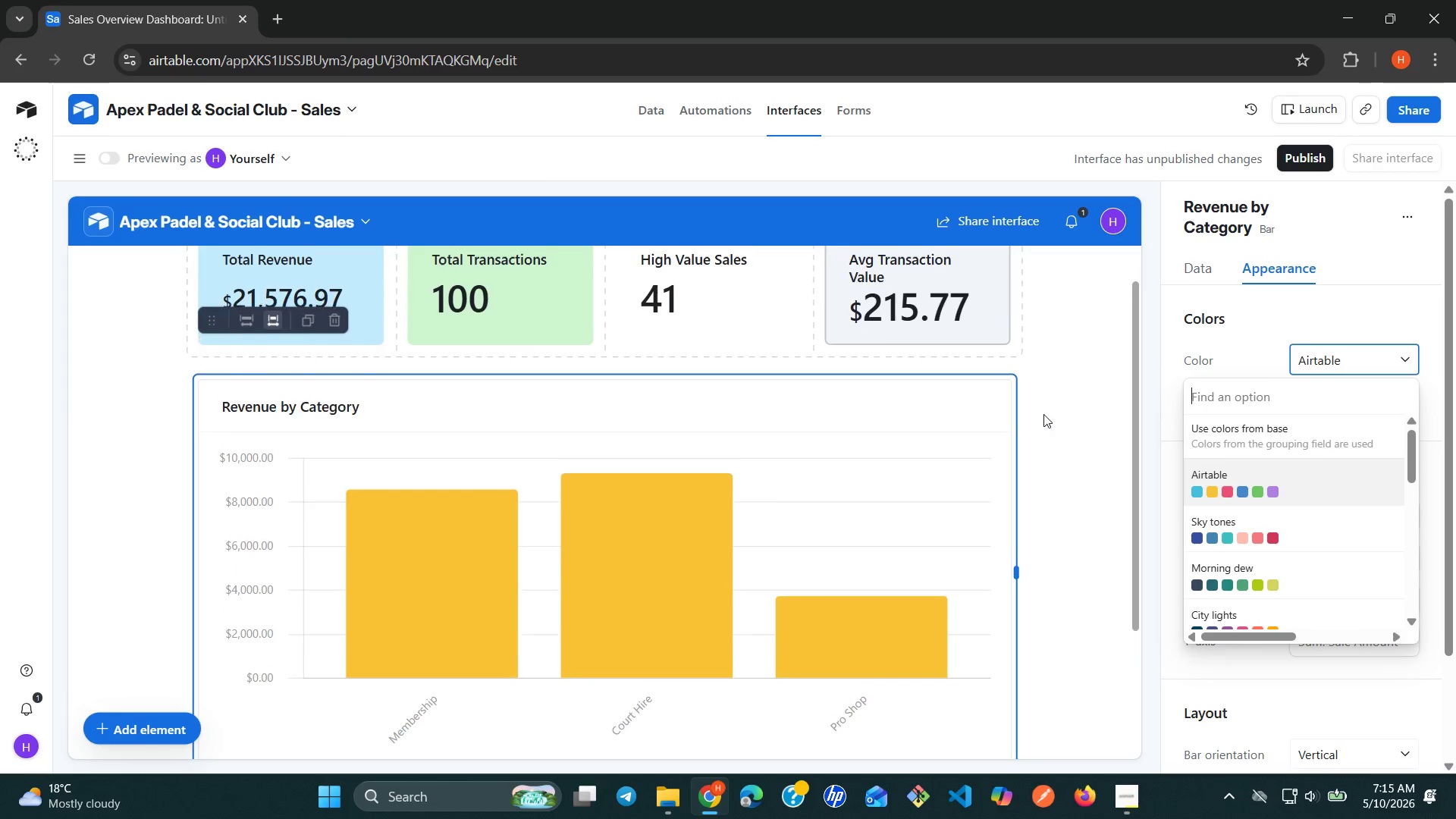 
wait(9.73)
 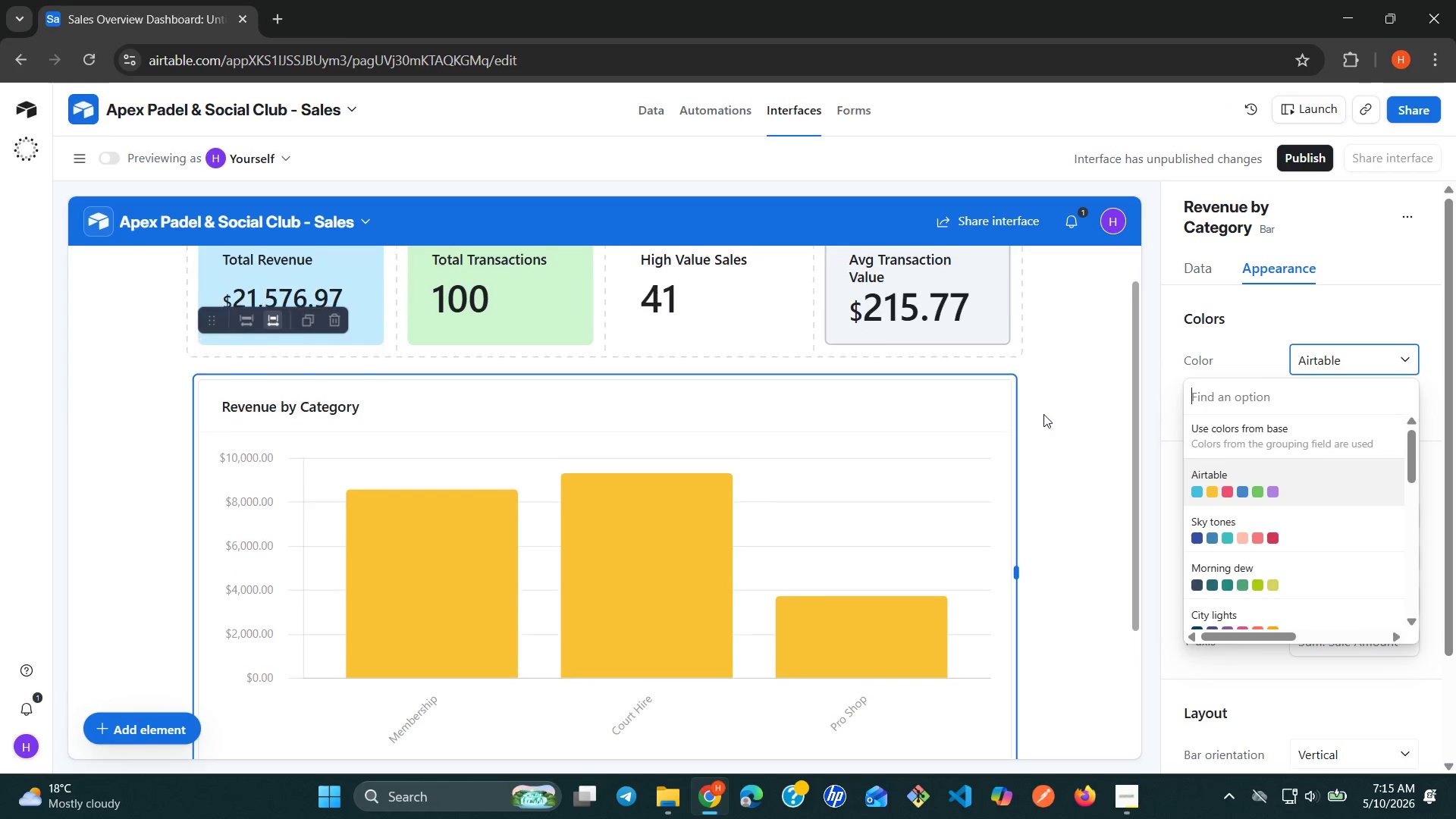 
left_click([822, 388])
 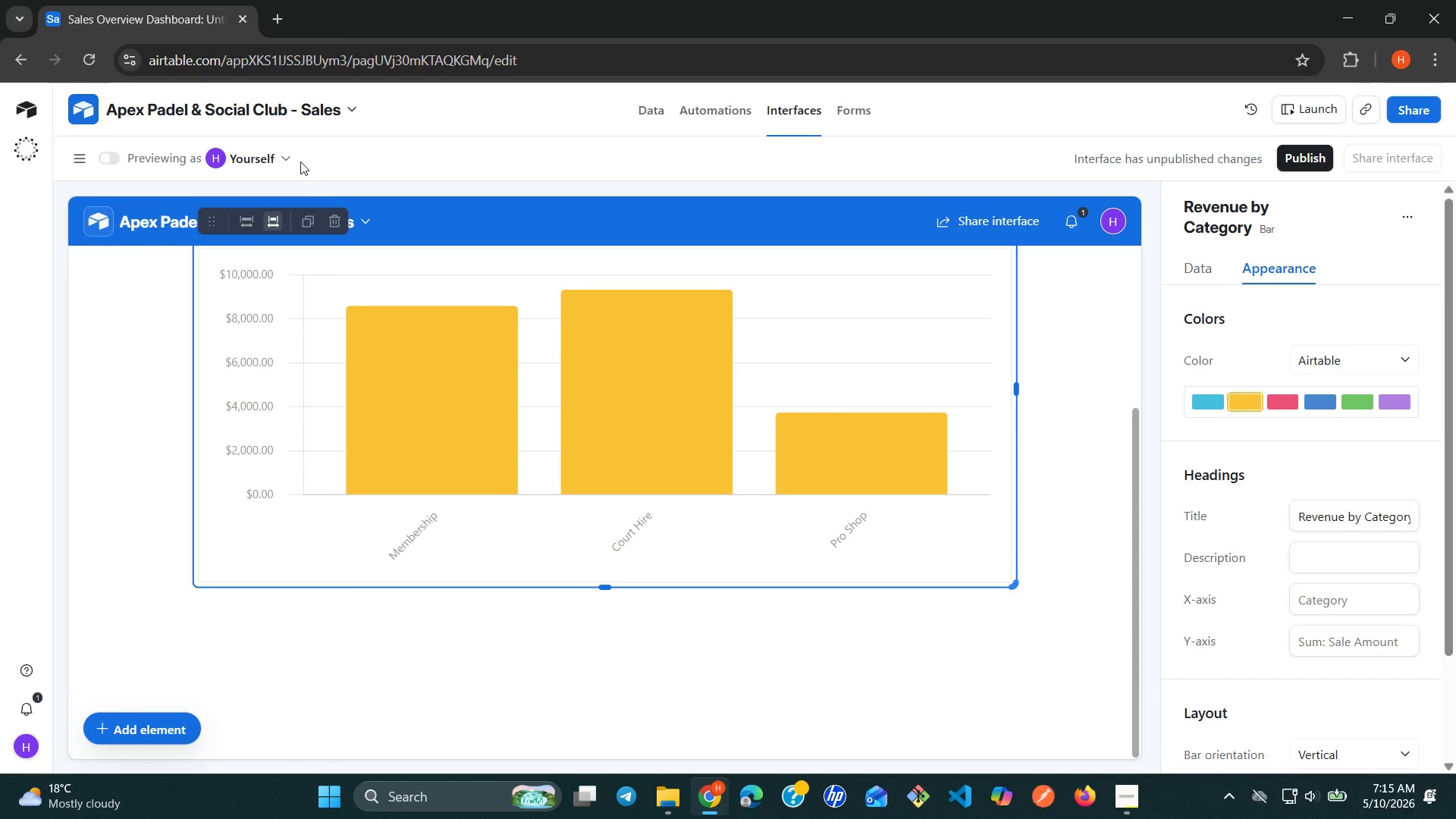 
left_click([340, 215])
 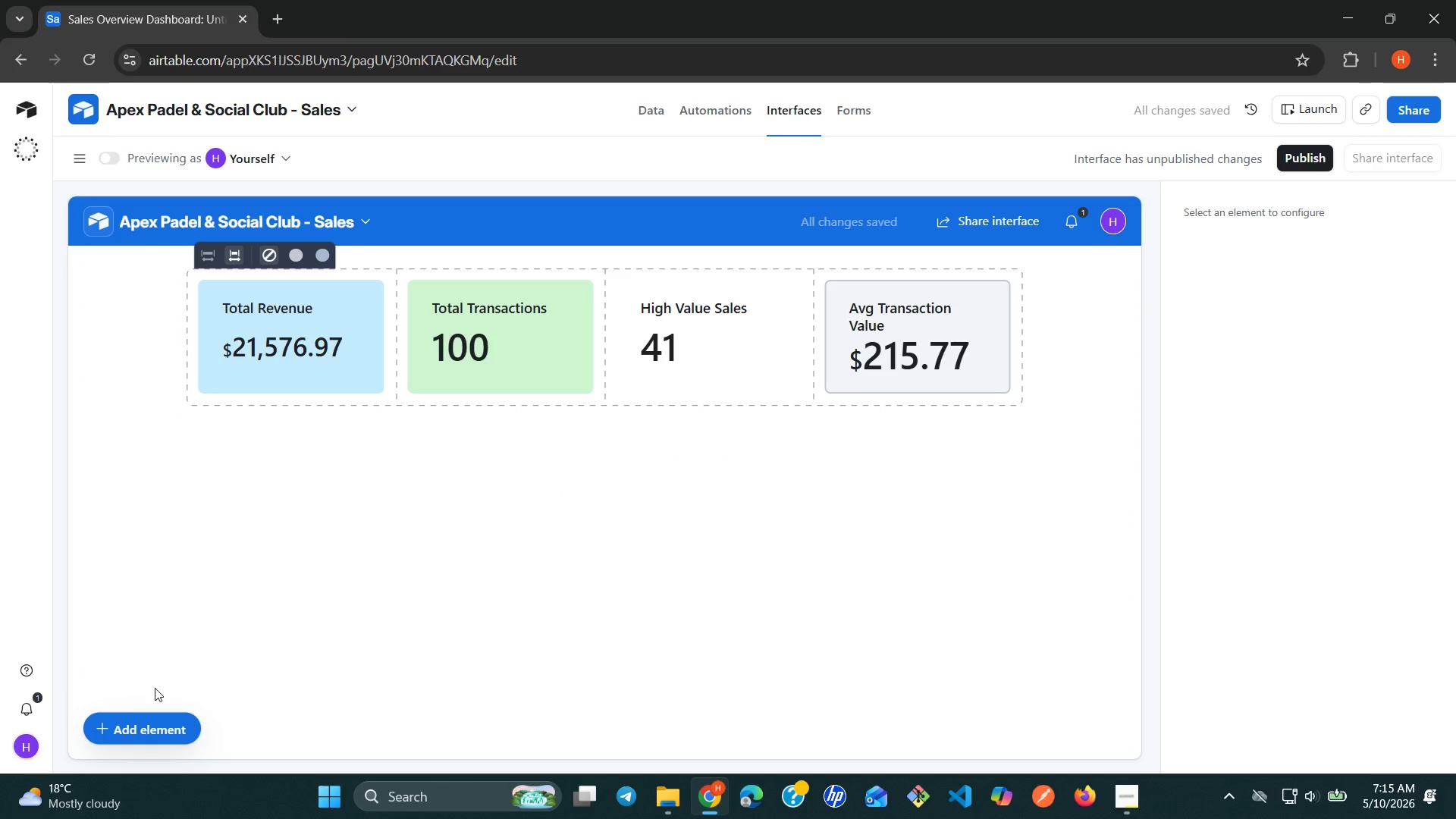 
left_click([142, 710])
 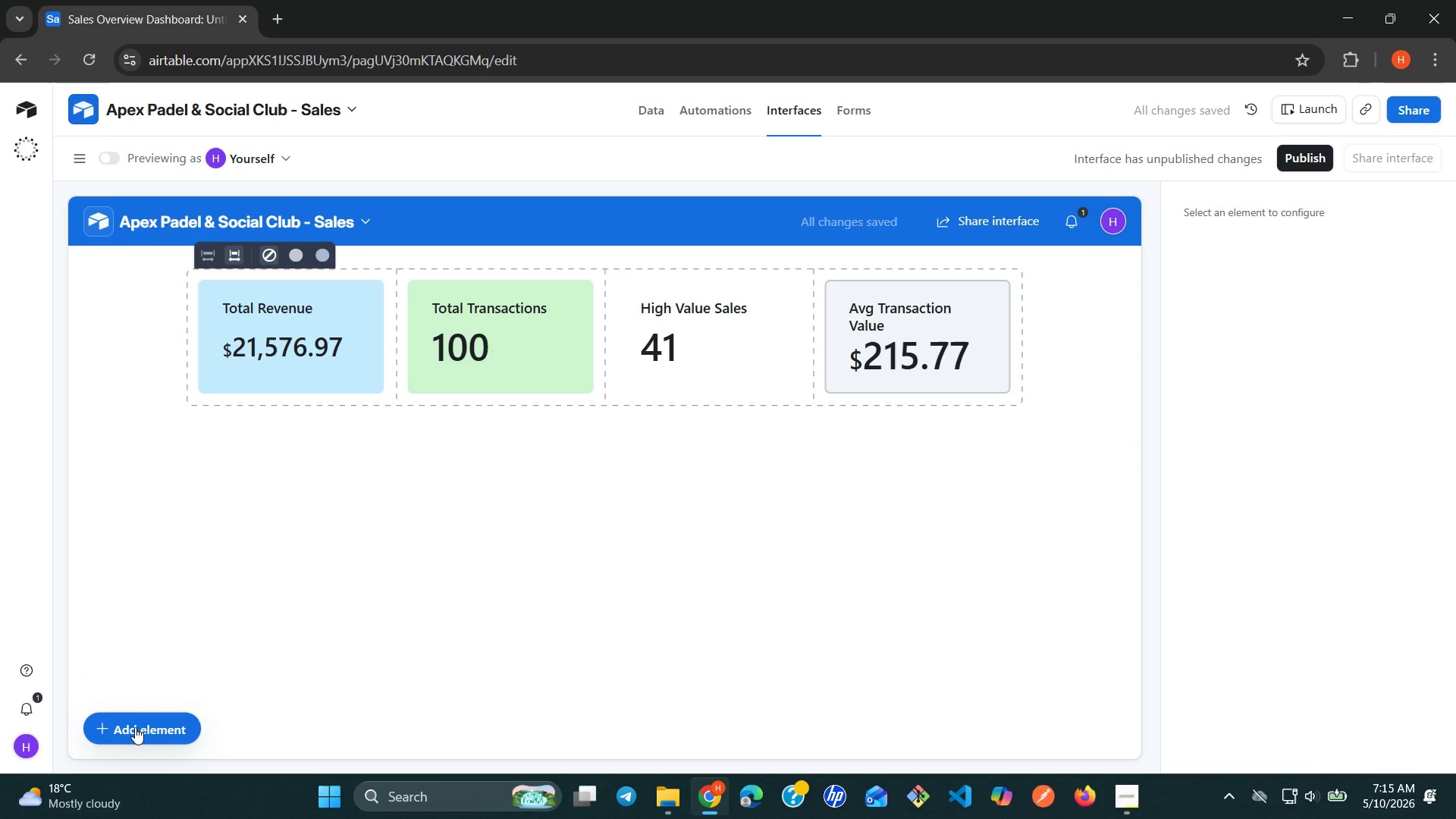 
left_click([135, 727])
 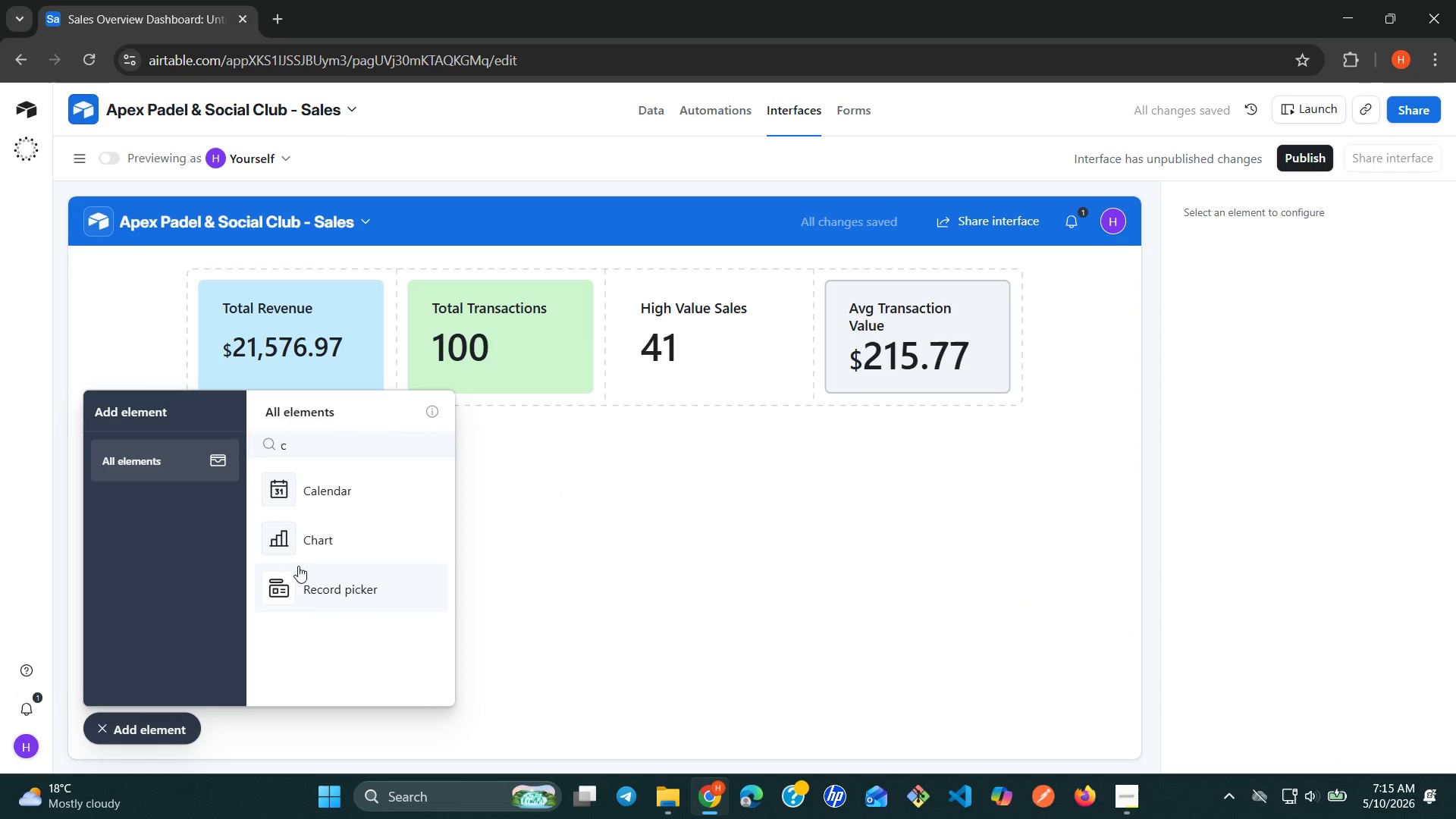 
left_click([332, 545])
 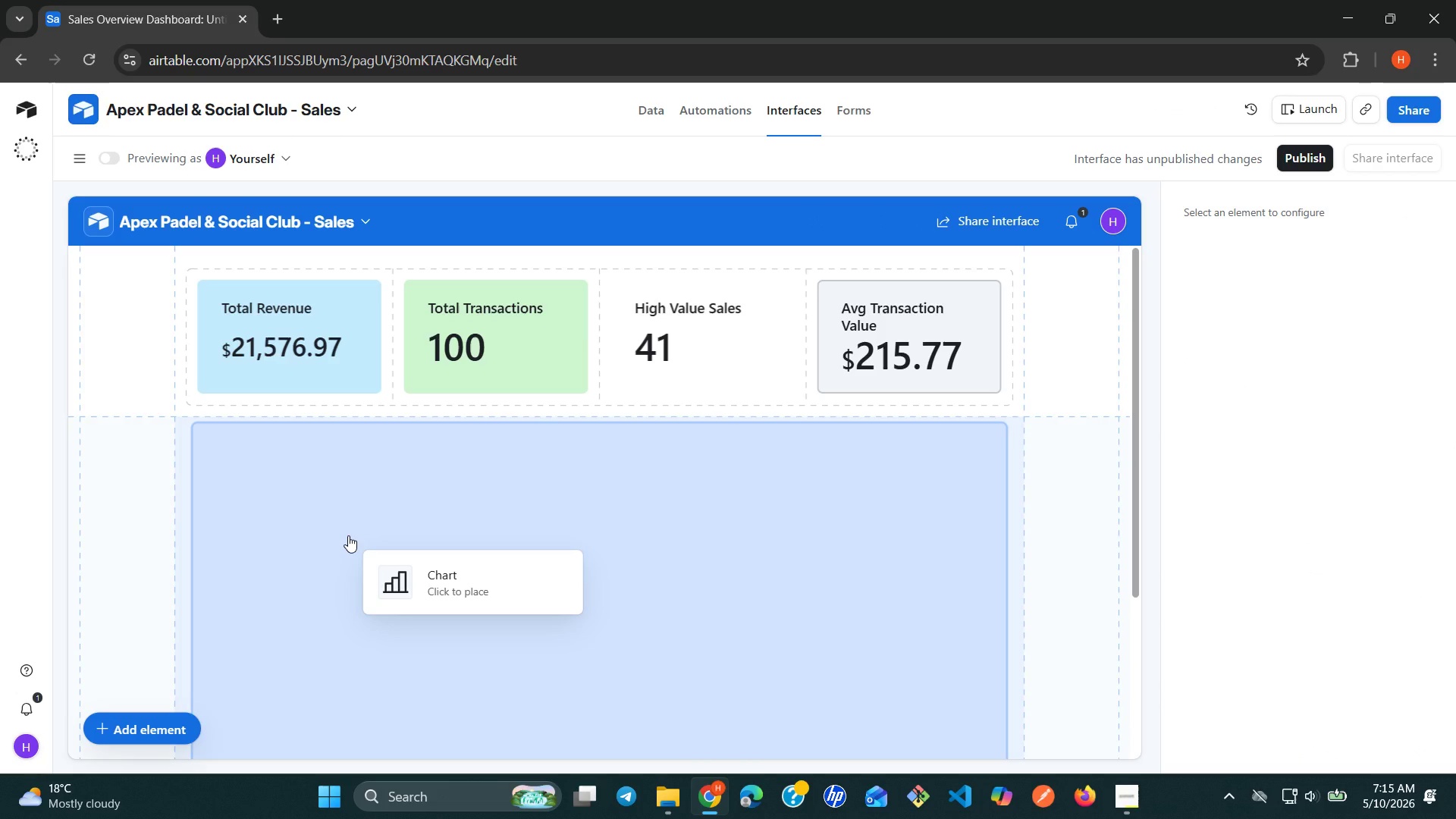 
left_click([348, 535])
 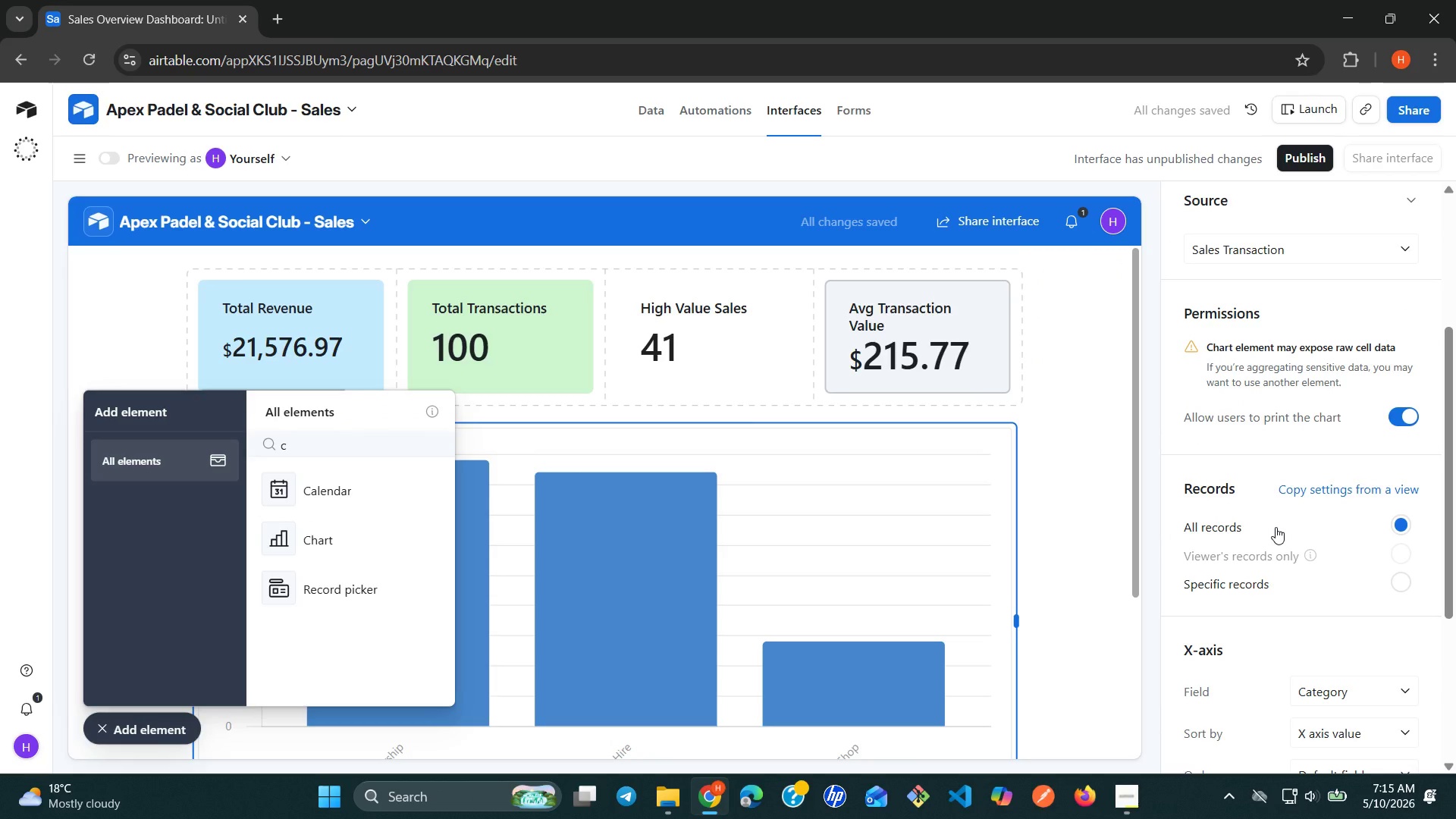 
wait(10.11)
 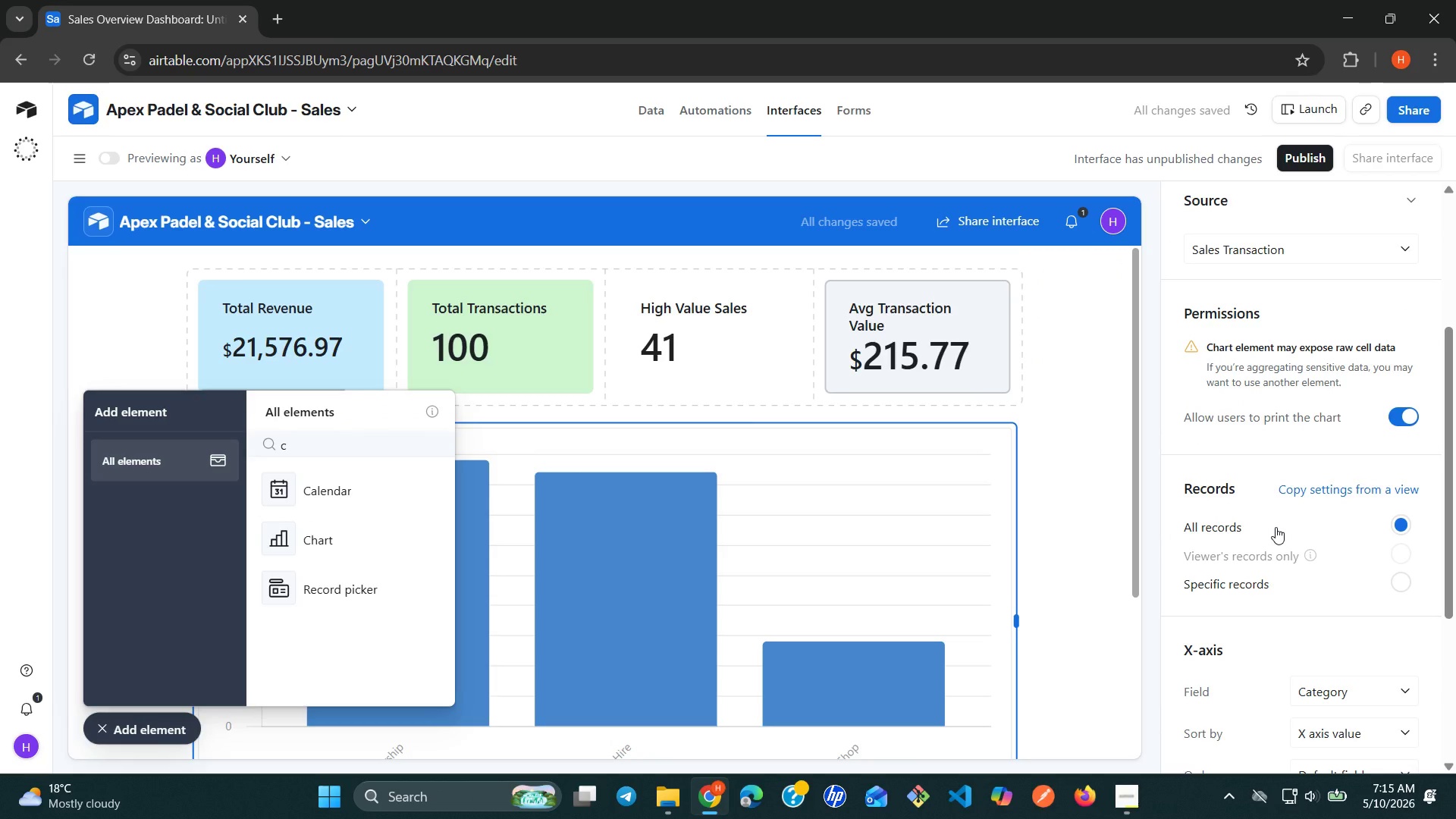 
left_click([1370, 659])
 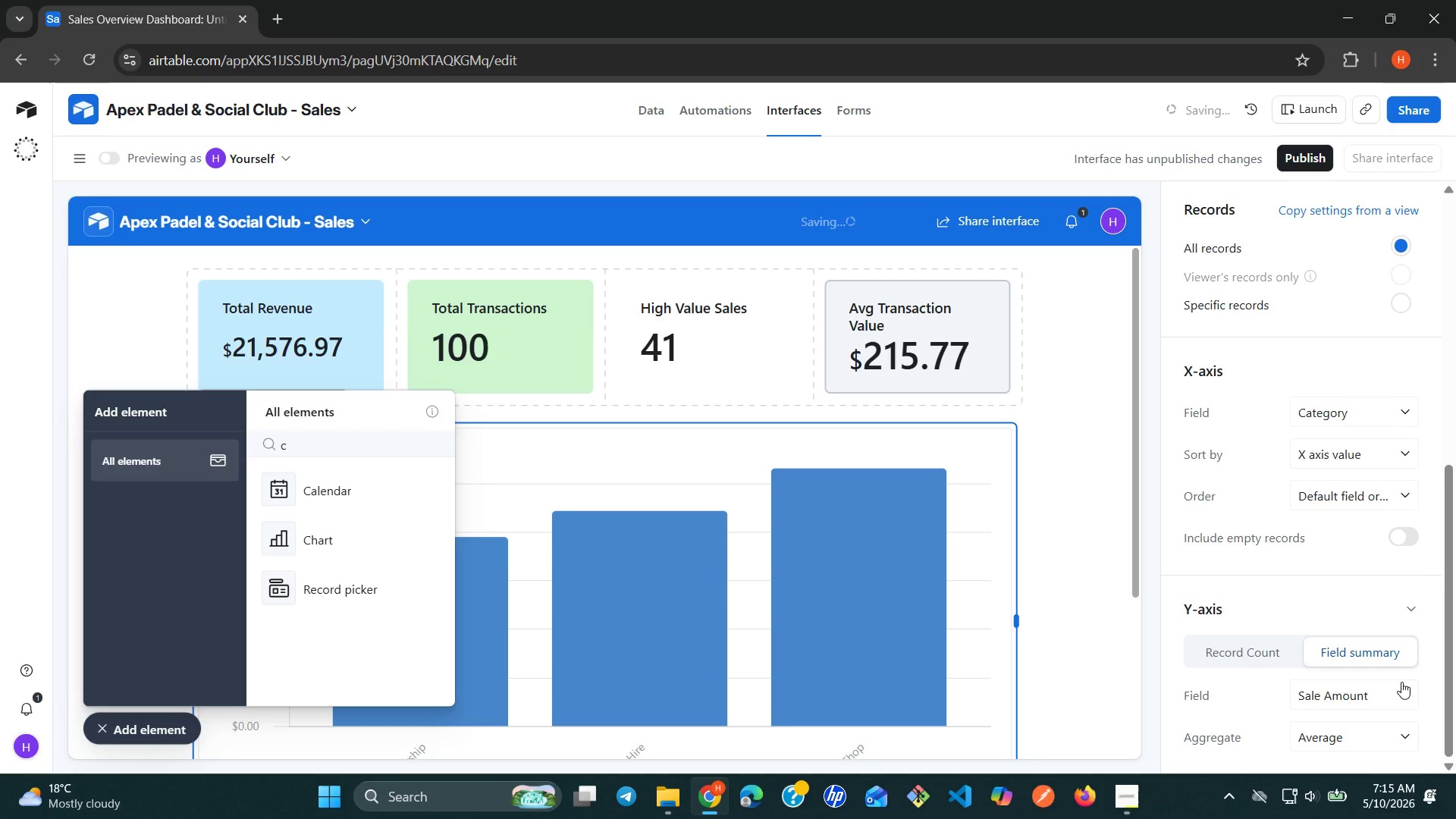 
left_click([1404, 696])
 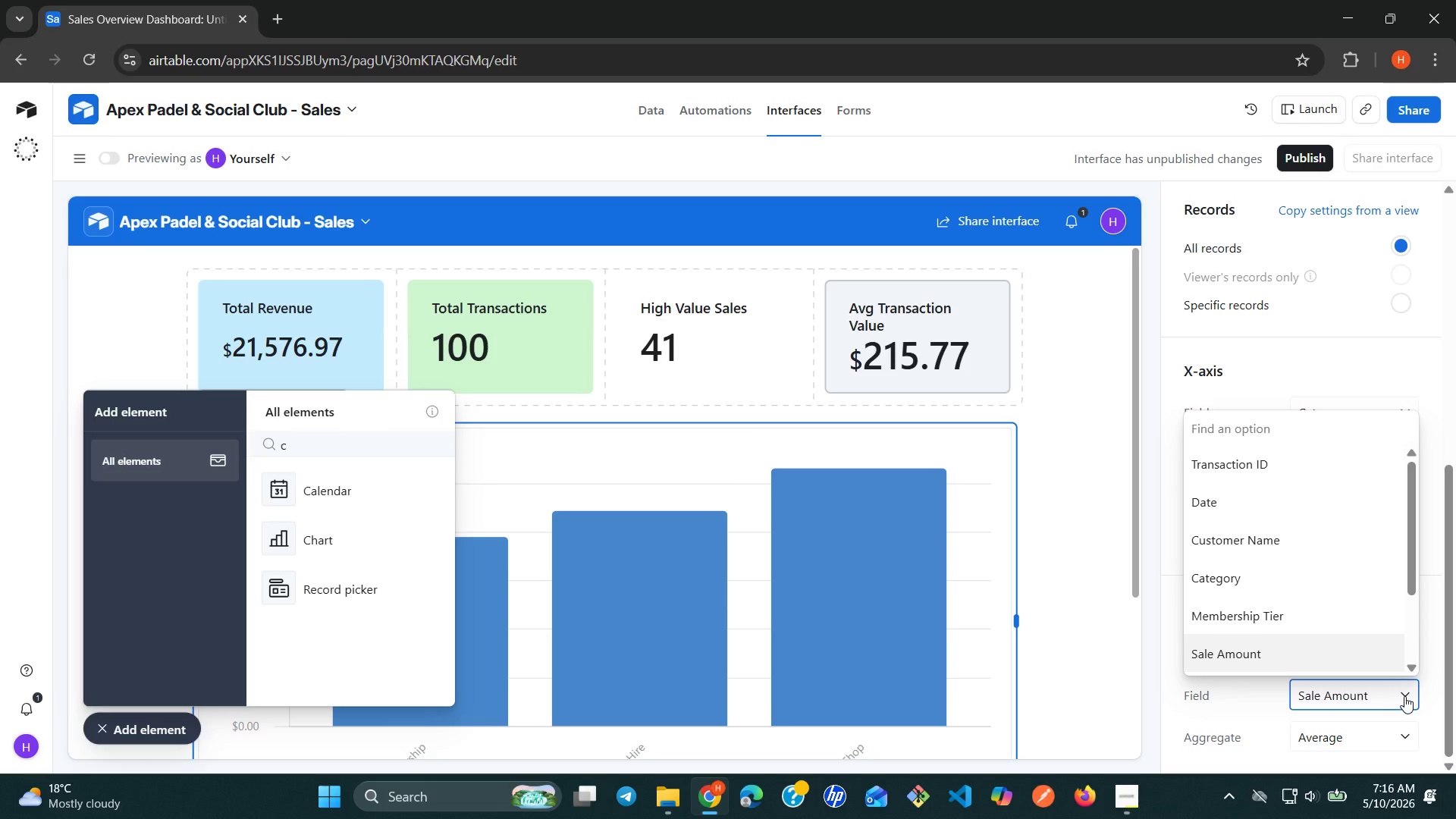 
wait(14.39)
 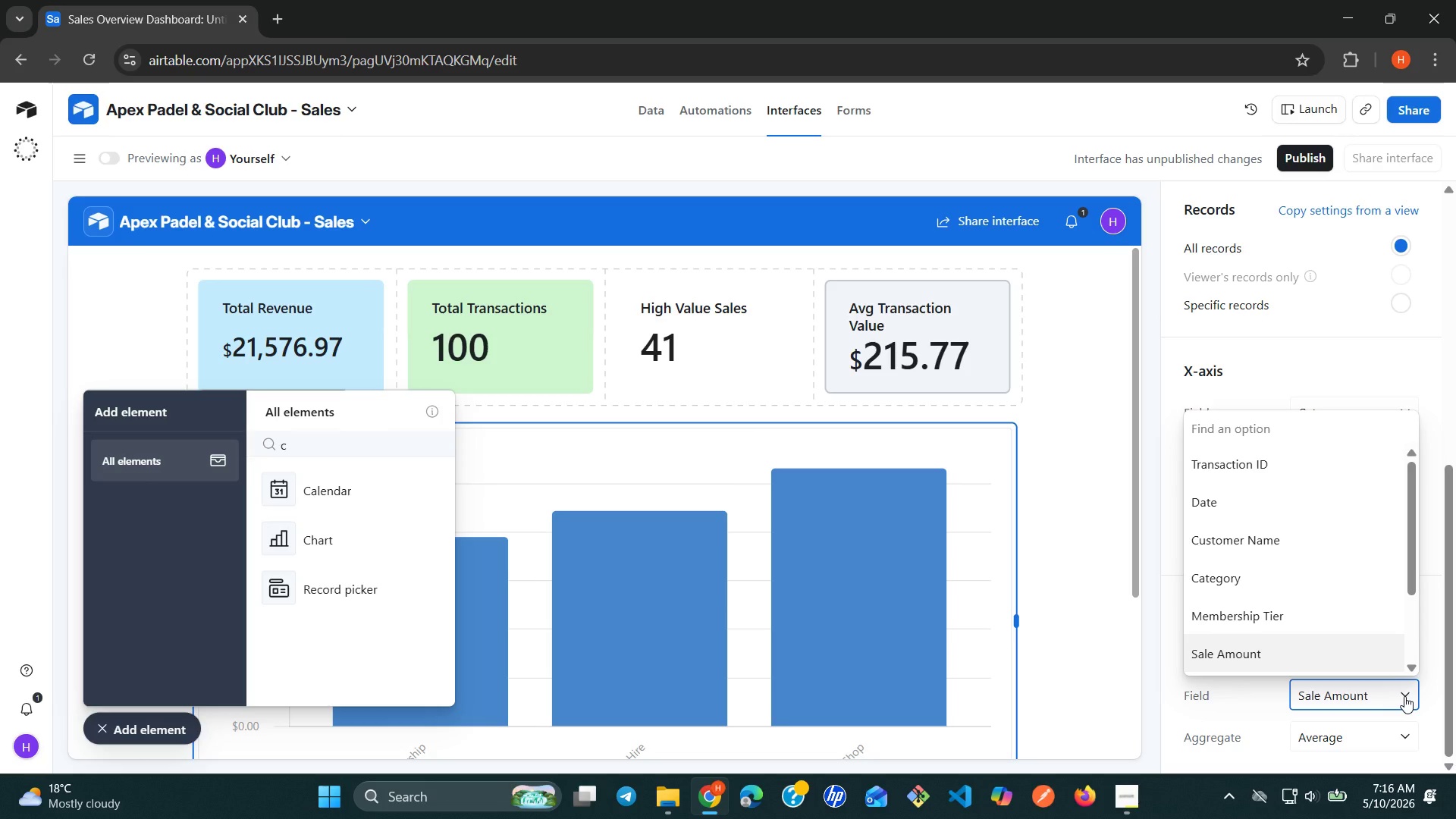 
left_click([1286, 653])
 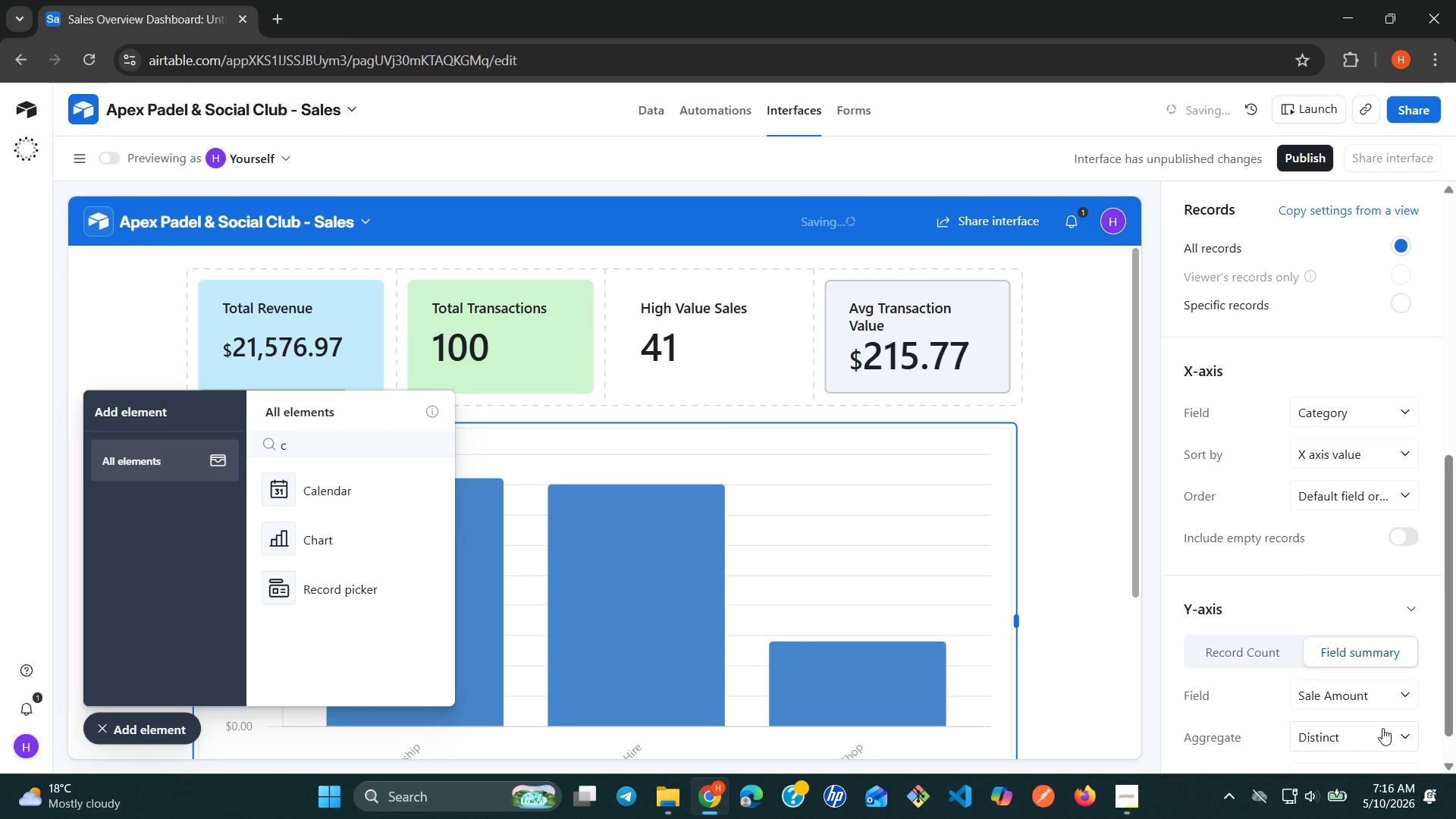 
left_click([1404, 734])
 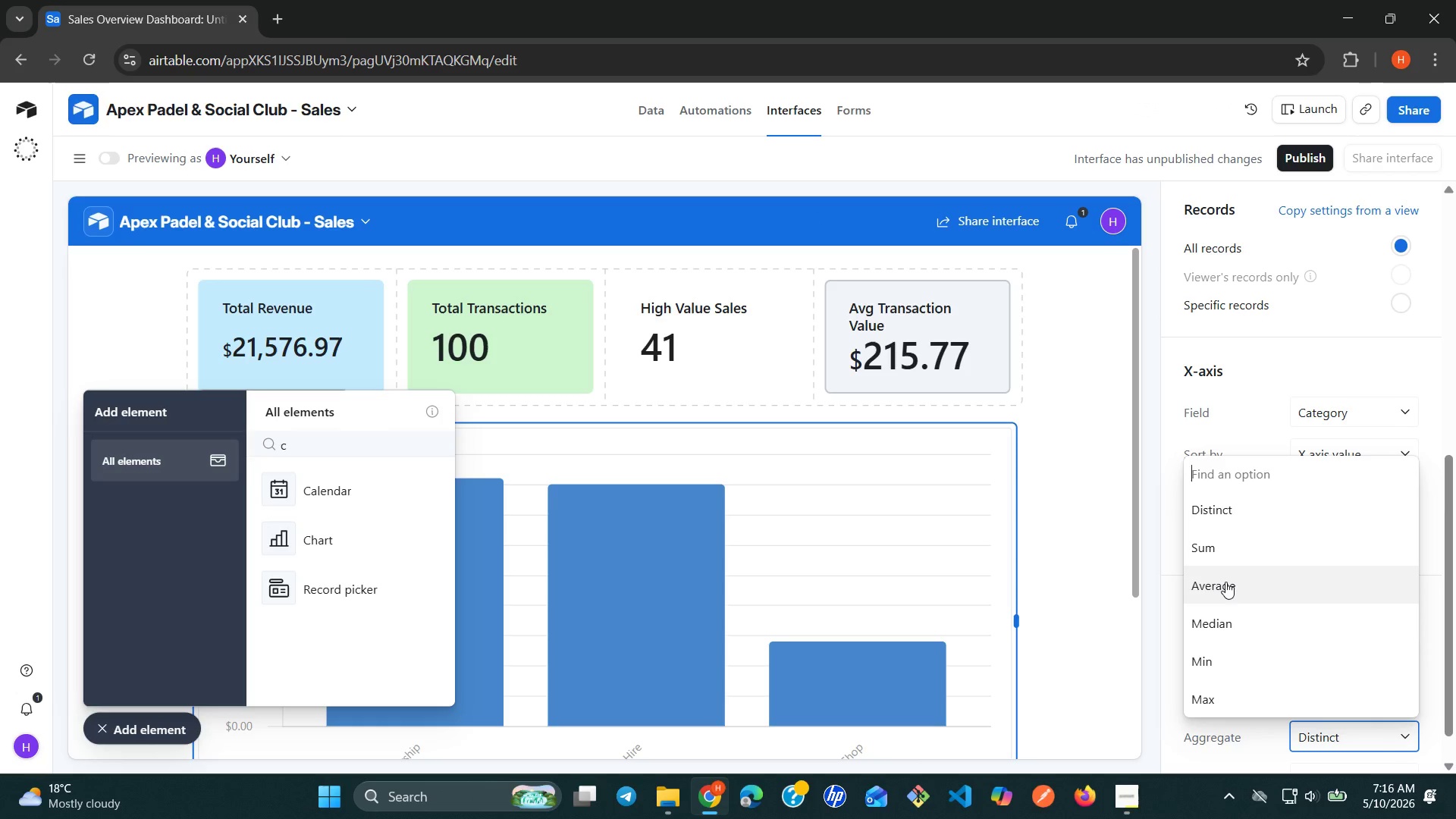 
wait(16.78)
 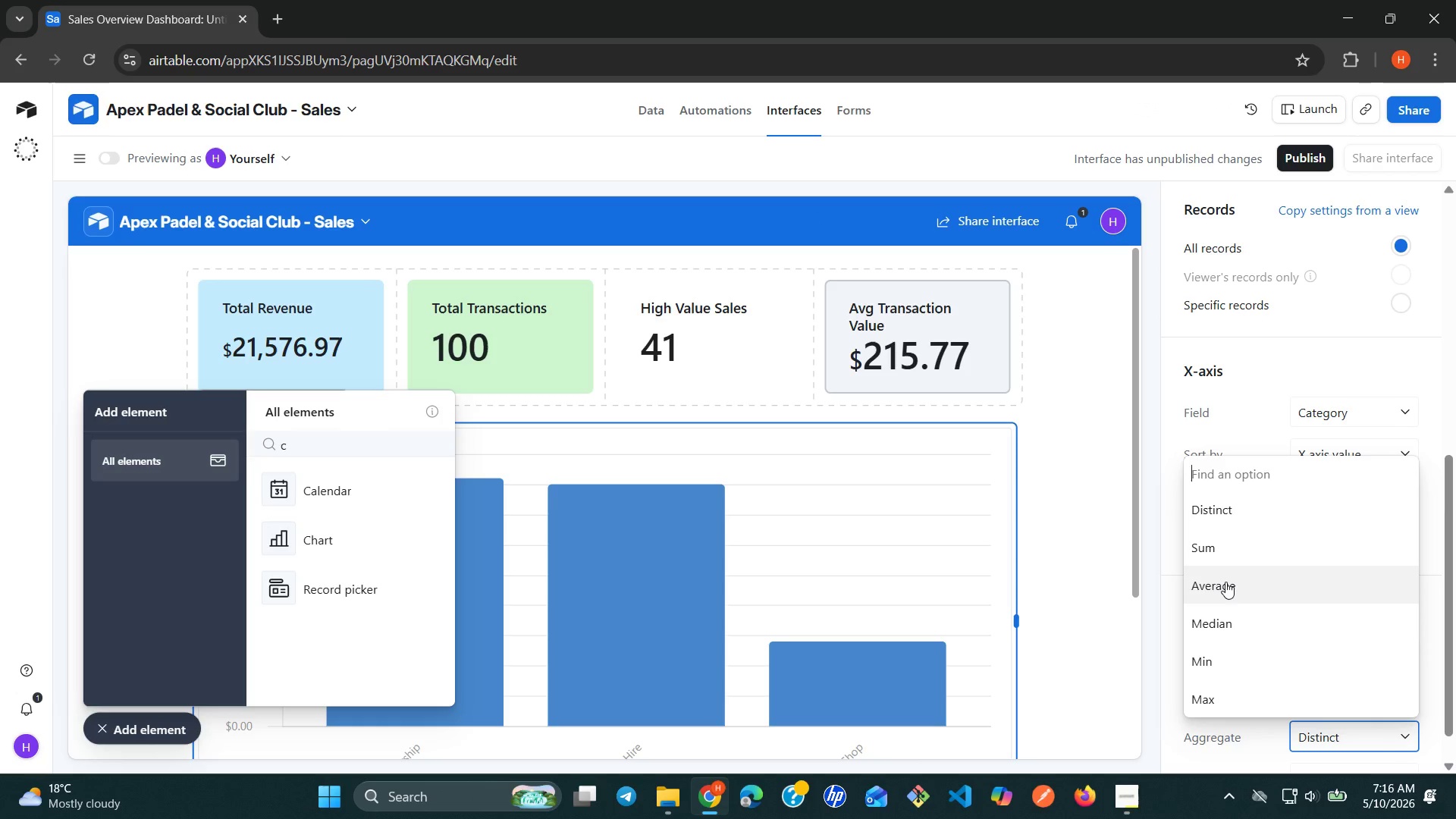 
left_click([1221, 556])
 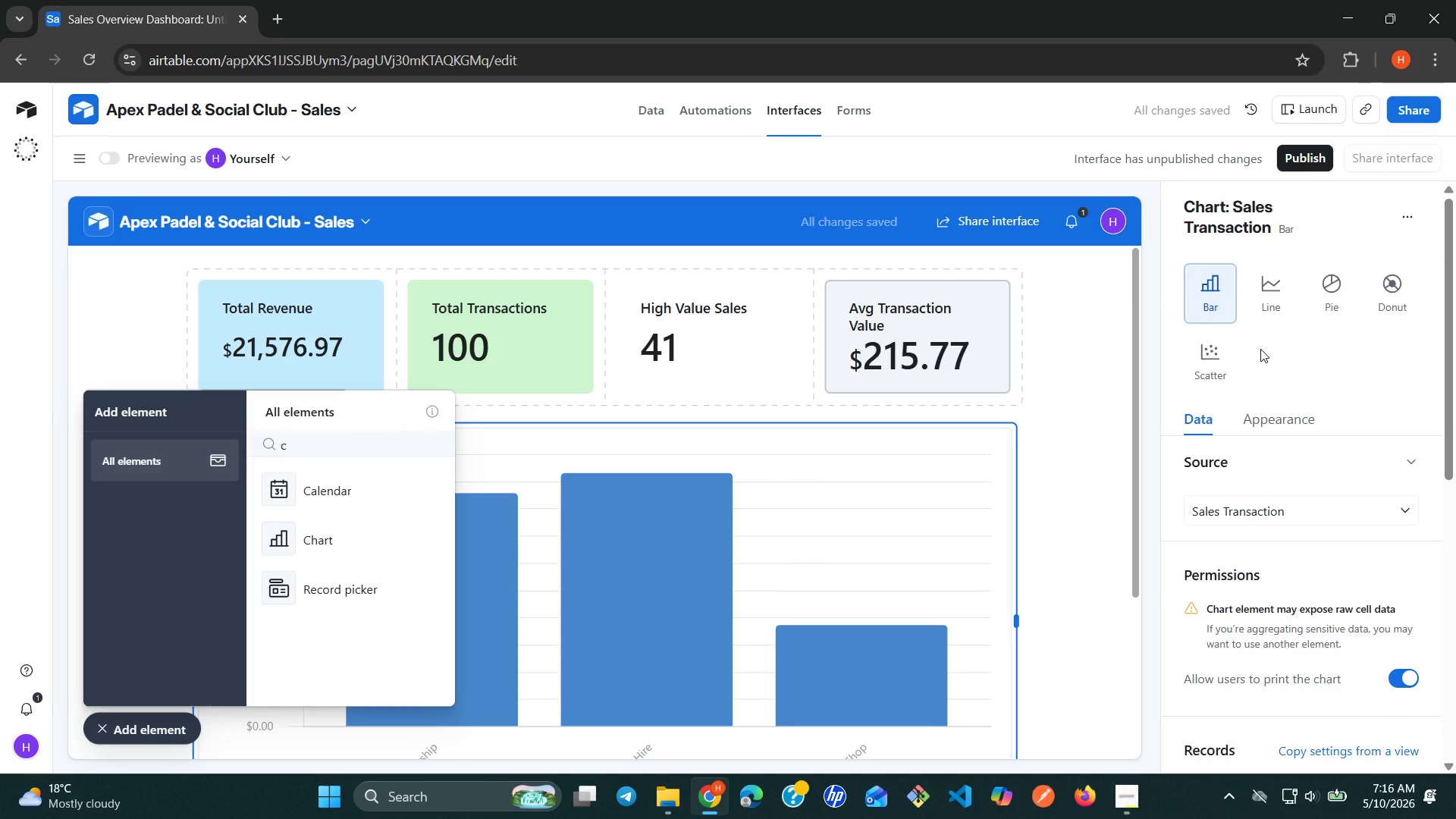 
wait(7.02)
 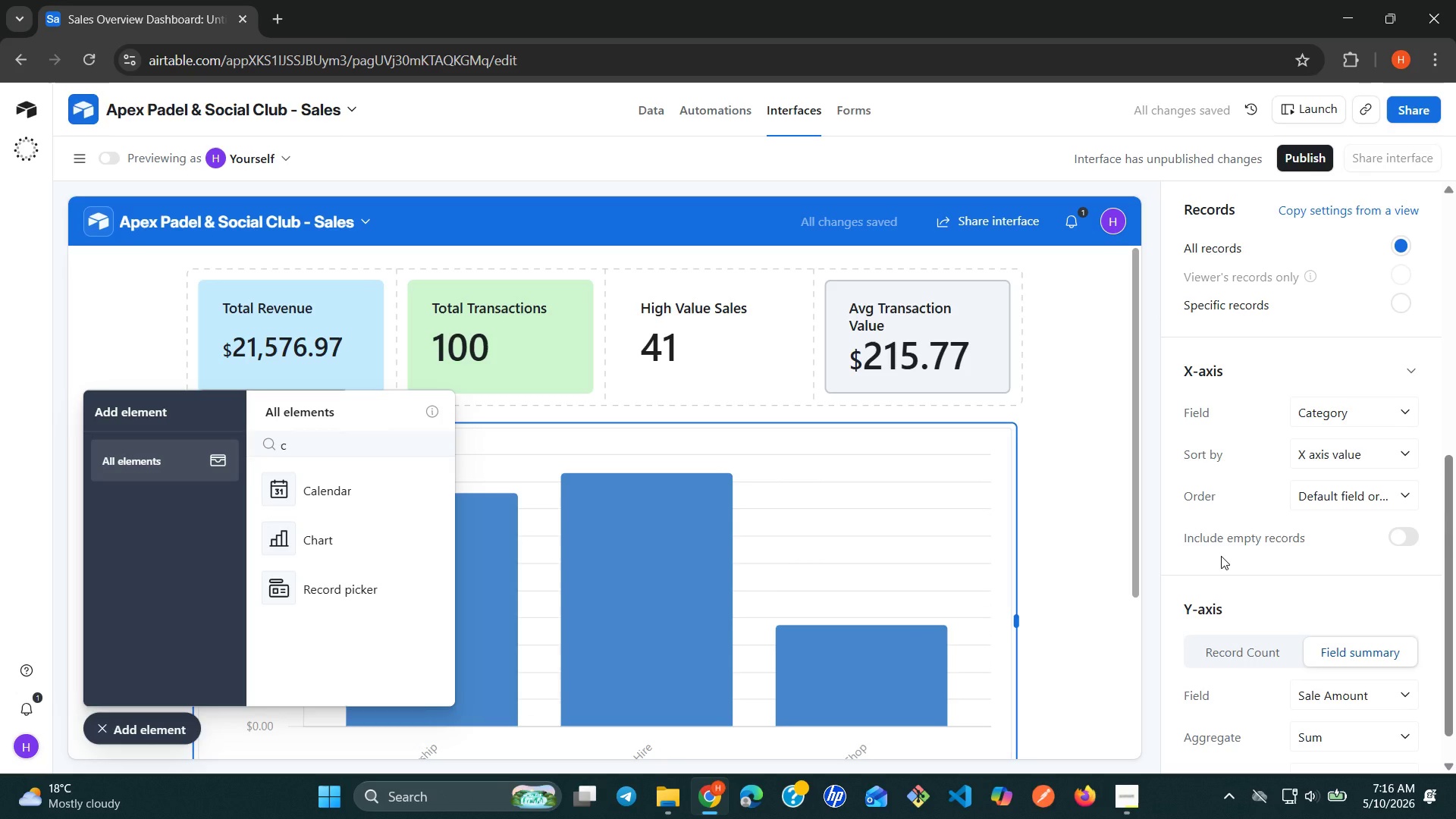 
left_click([1367, 205])
 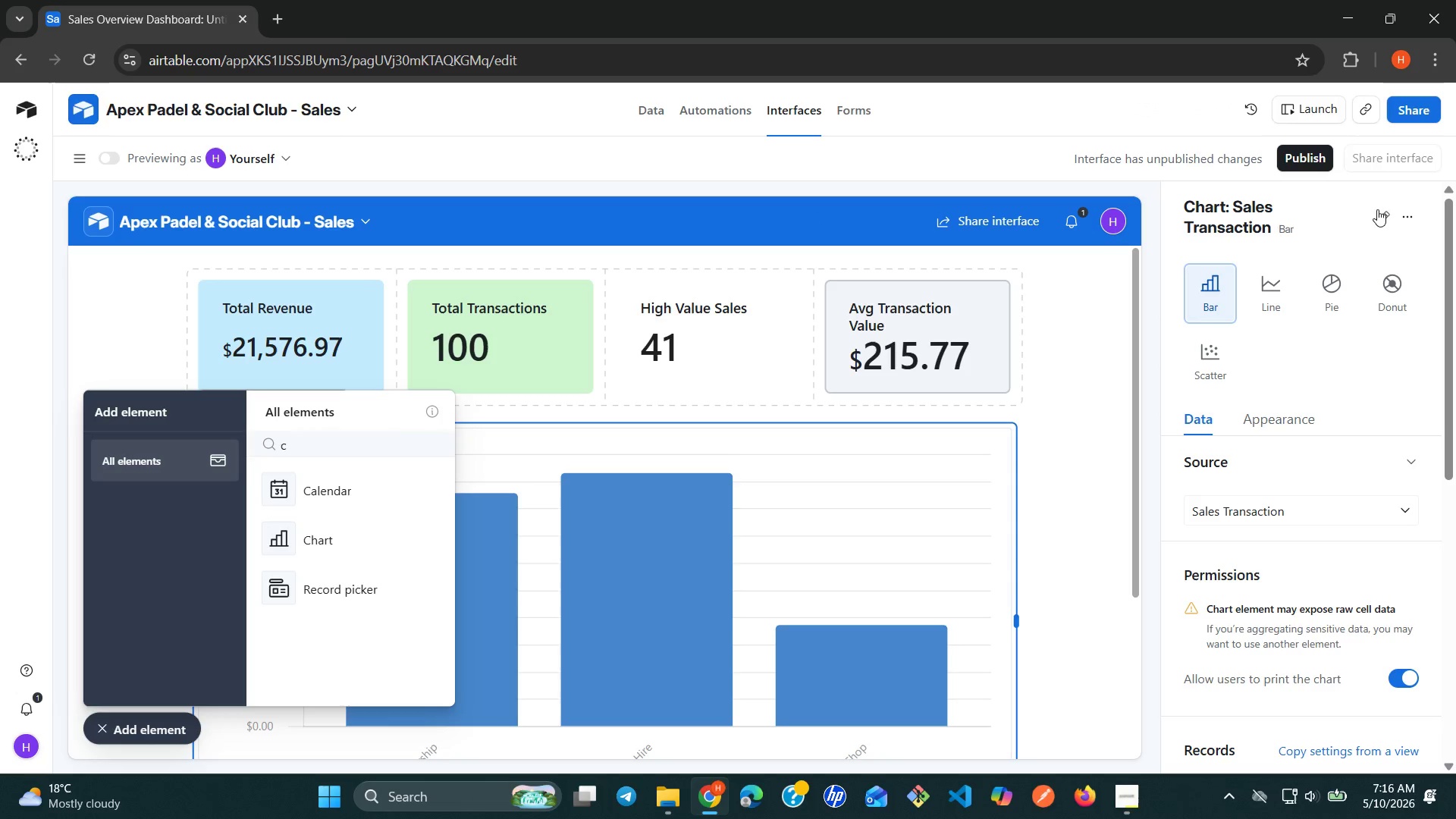 
left_click([1379, 210])
 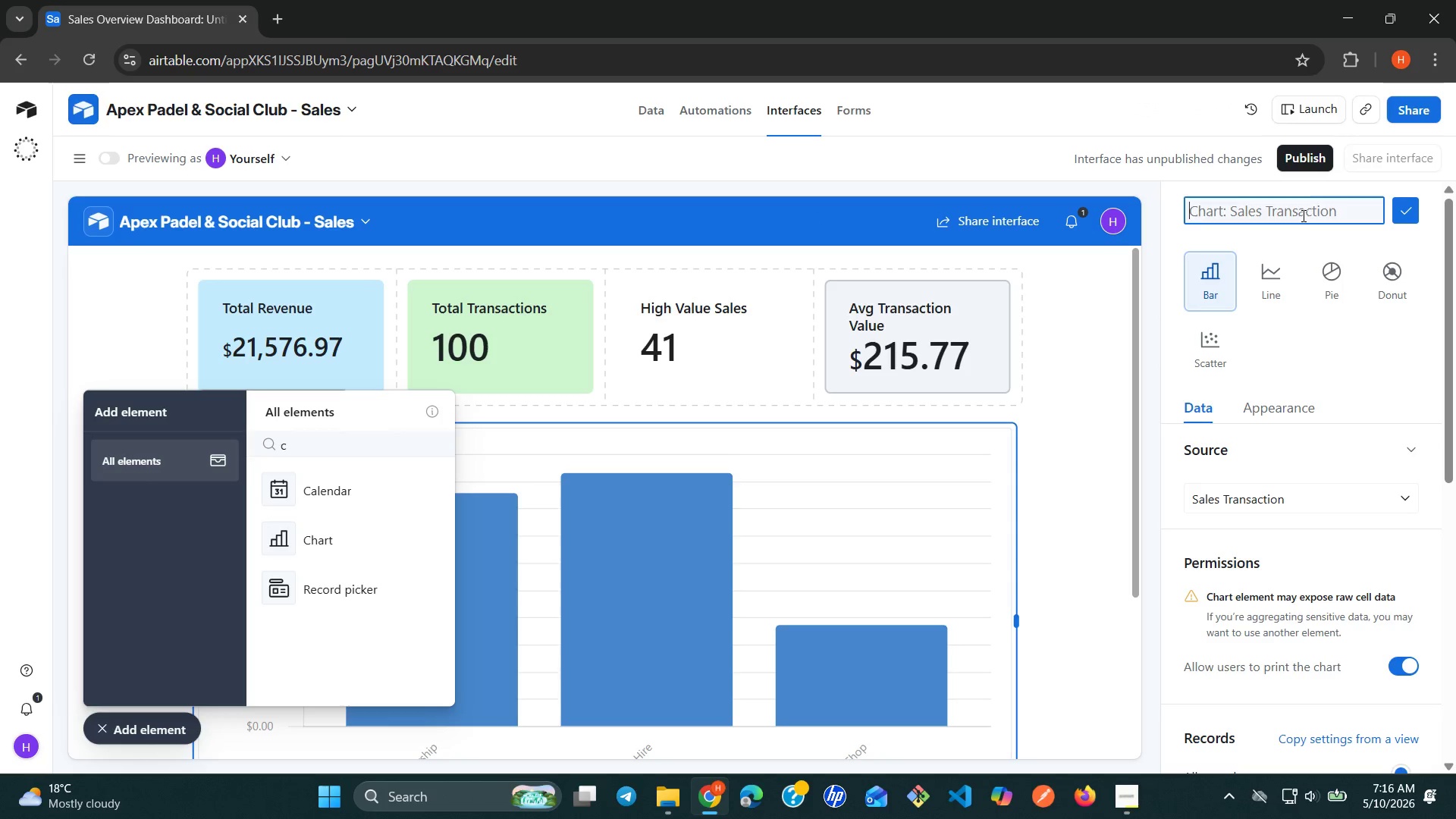 
wait(5.97)
 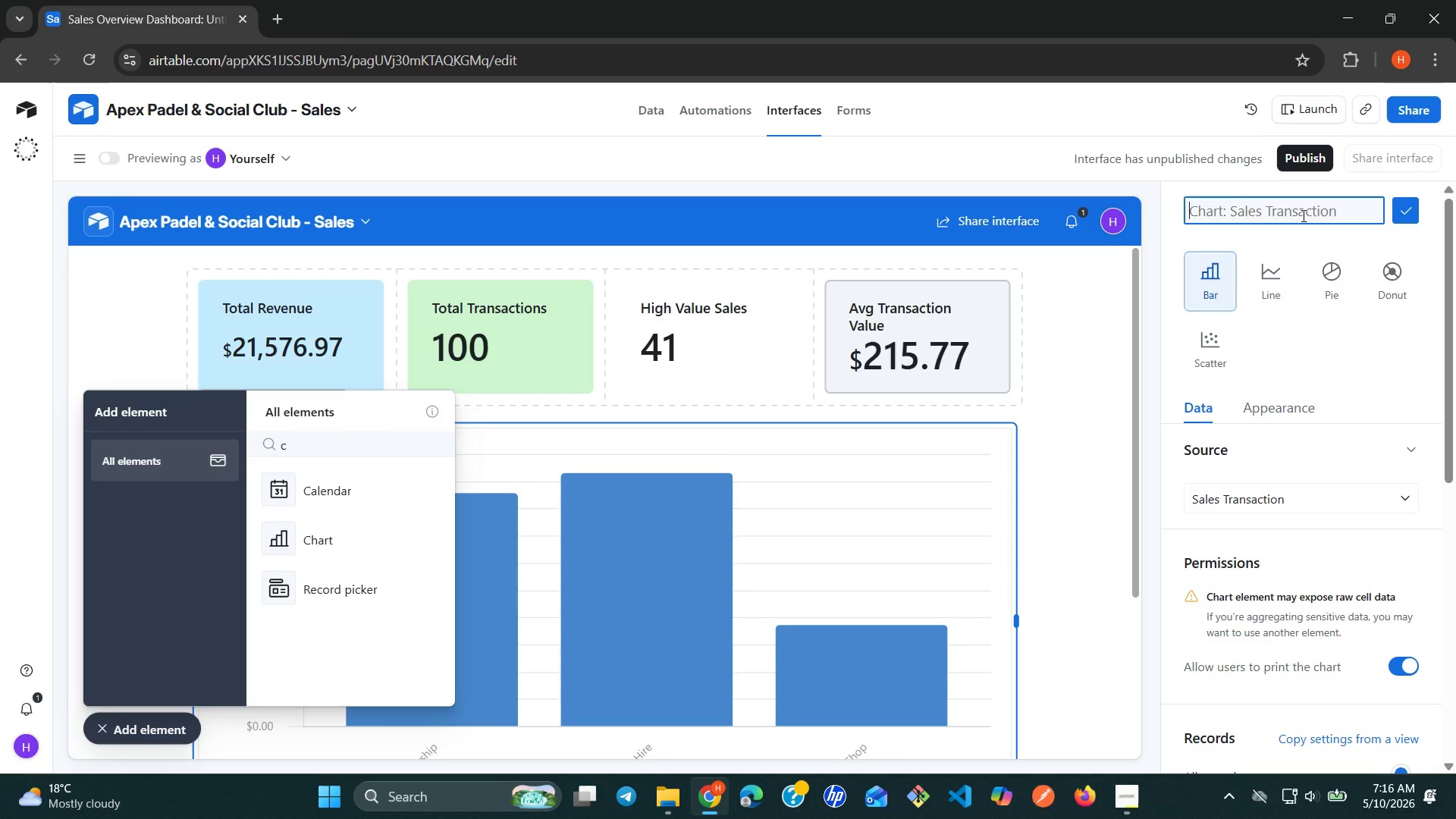 
type(Revenue by Category)
 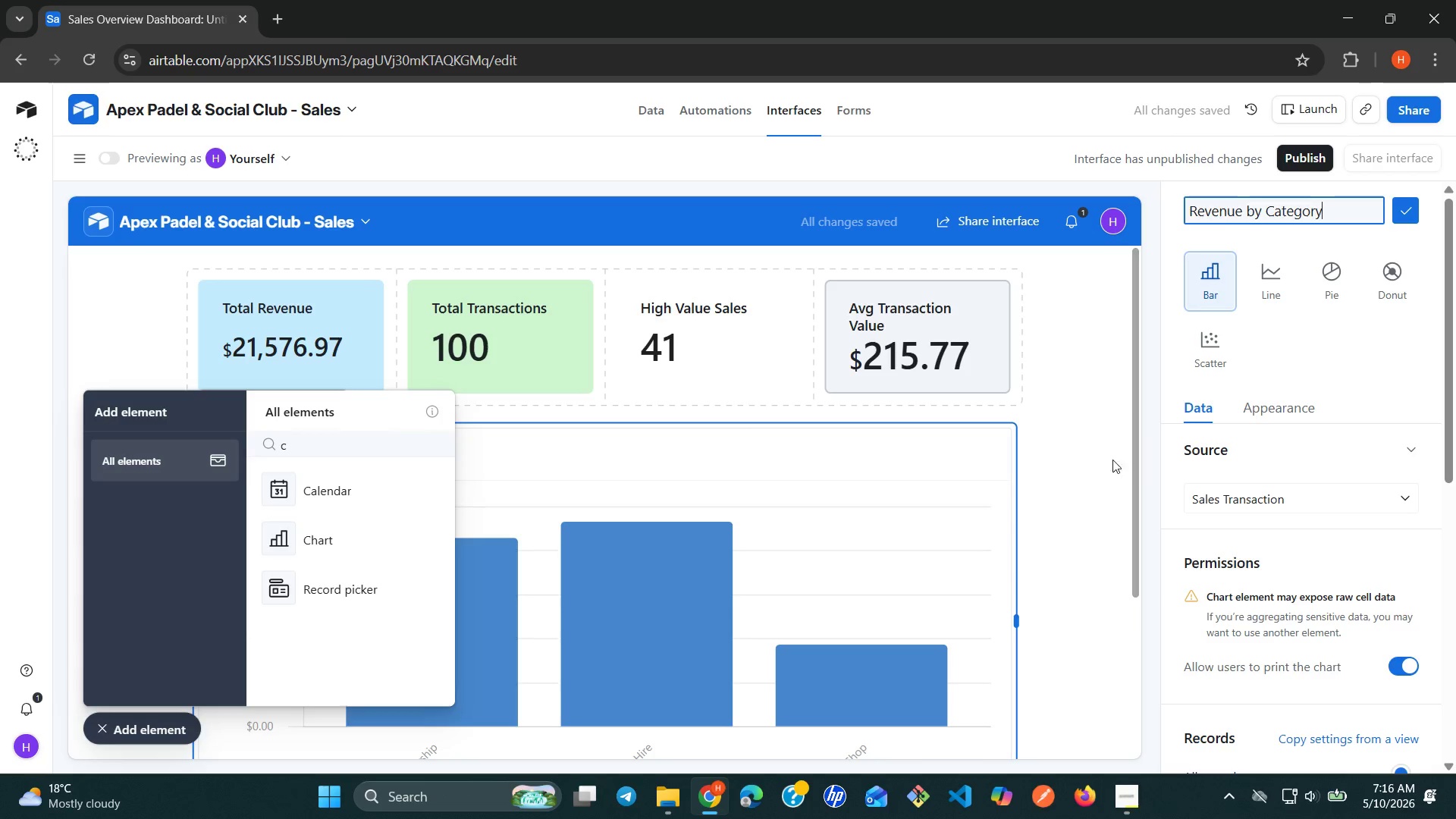 
left_click([1078, 464])
 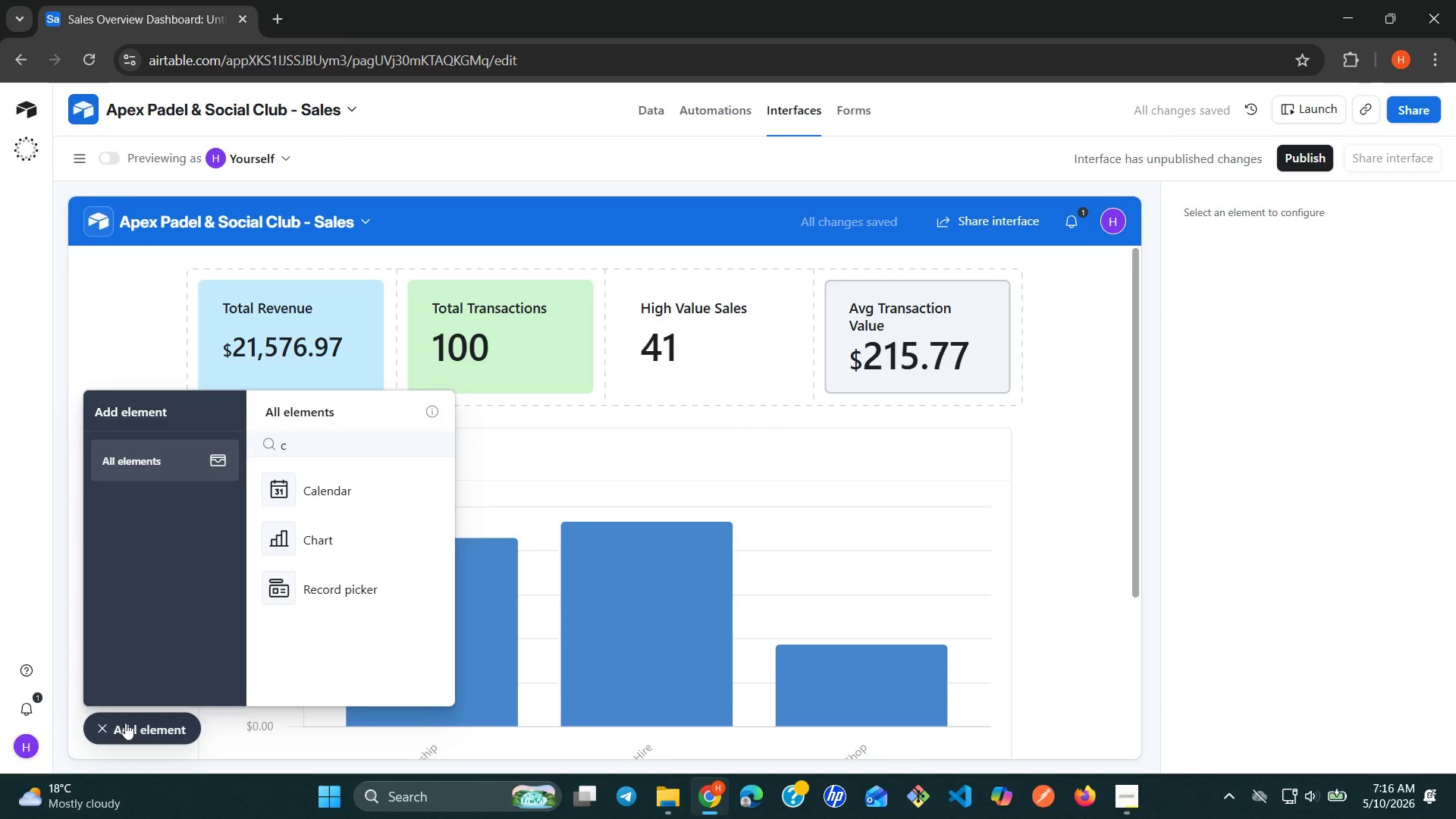 
left_click([102, 731])
 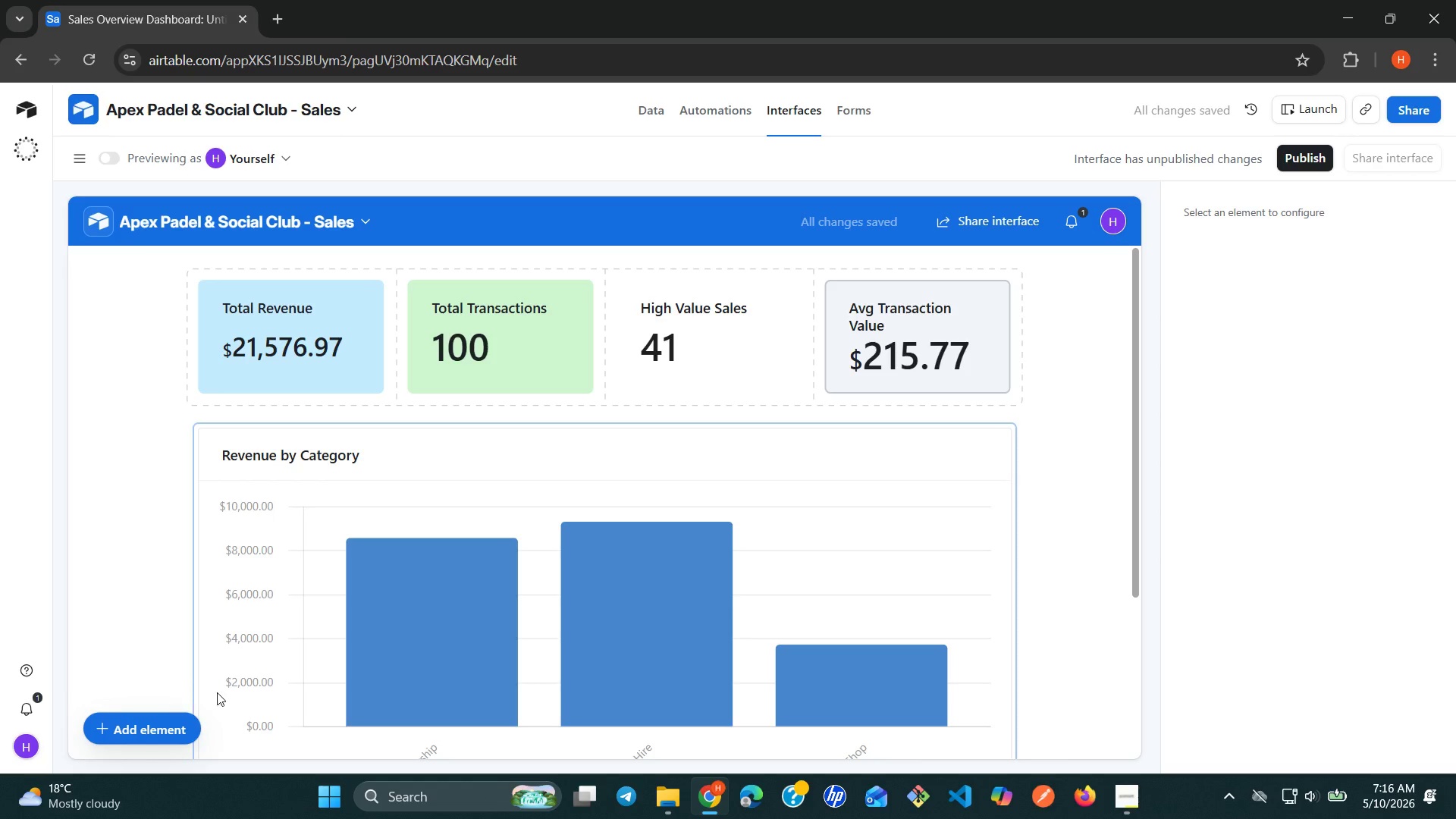 
mouse_move([588, 588])
 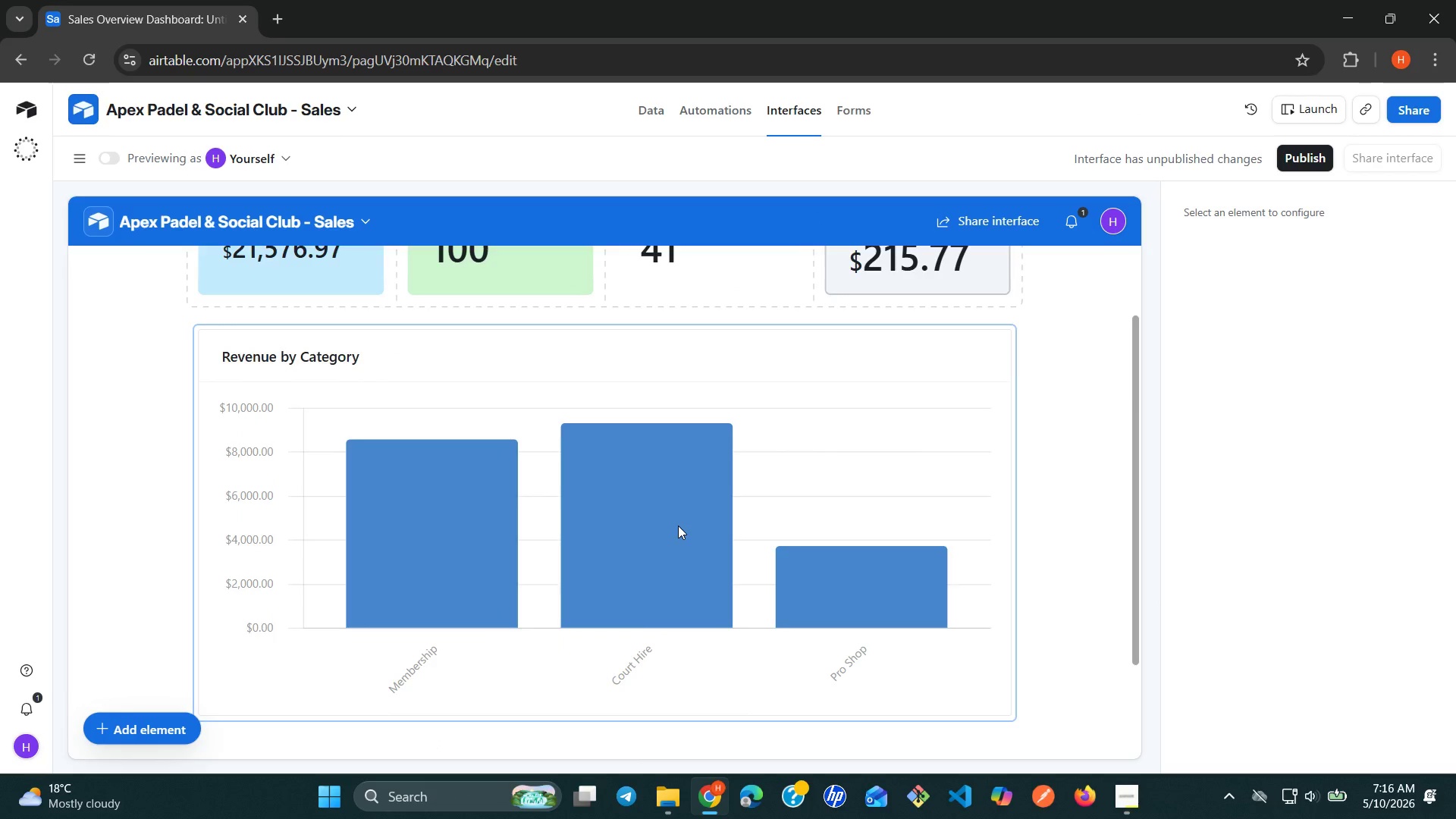 
left_click([678, 526])
 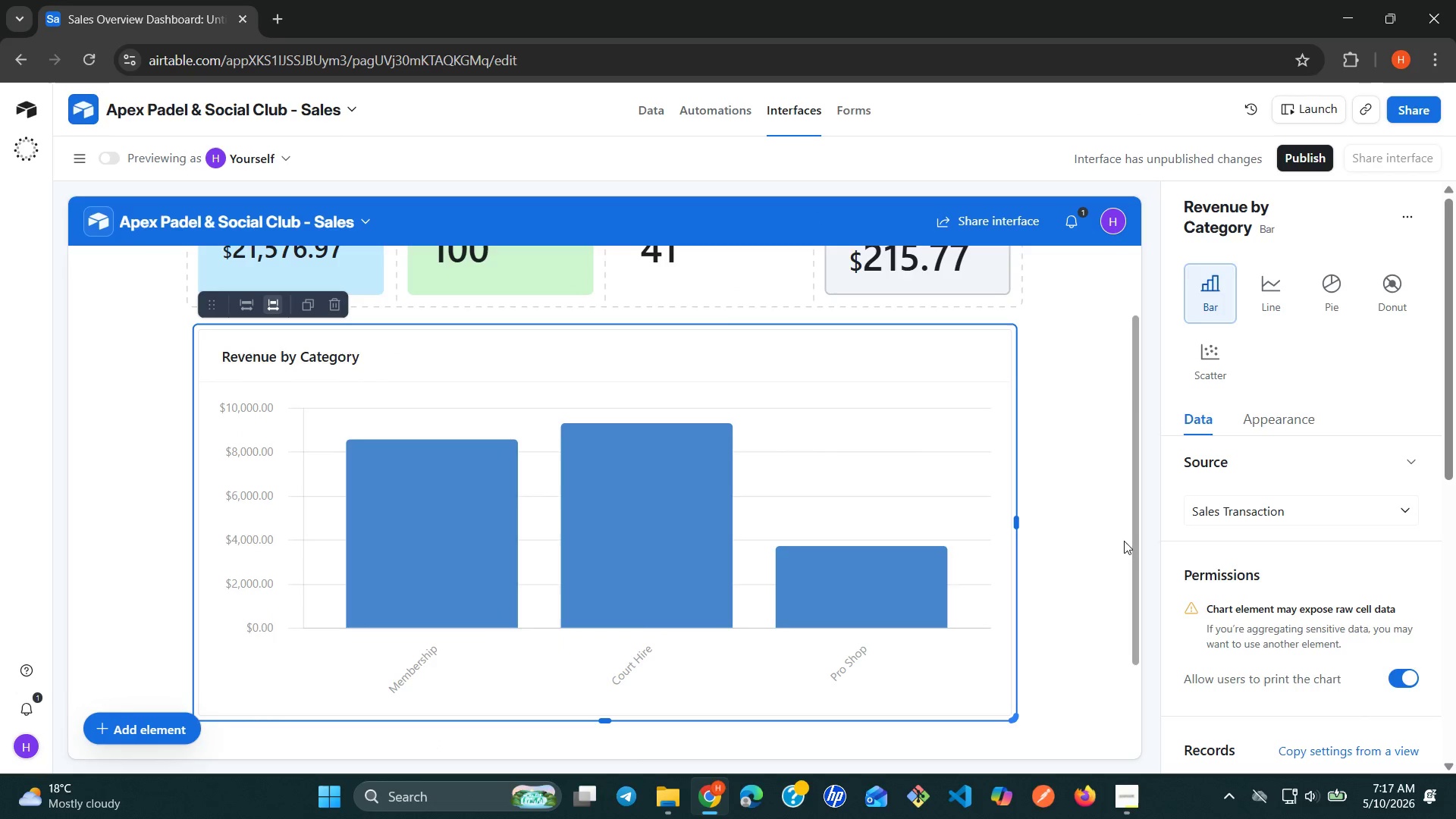 
mouse_move([1280, 526])
 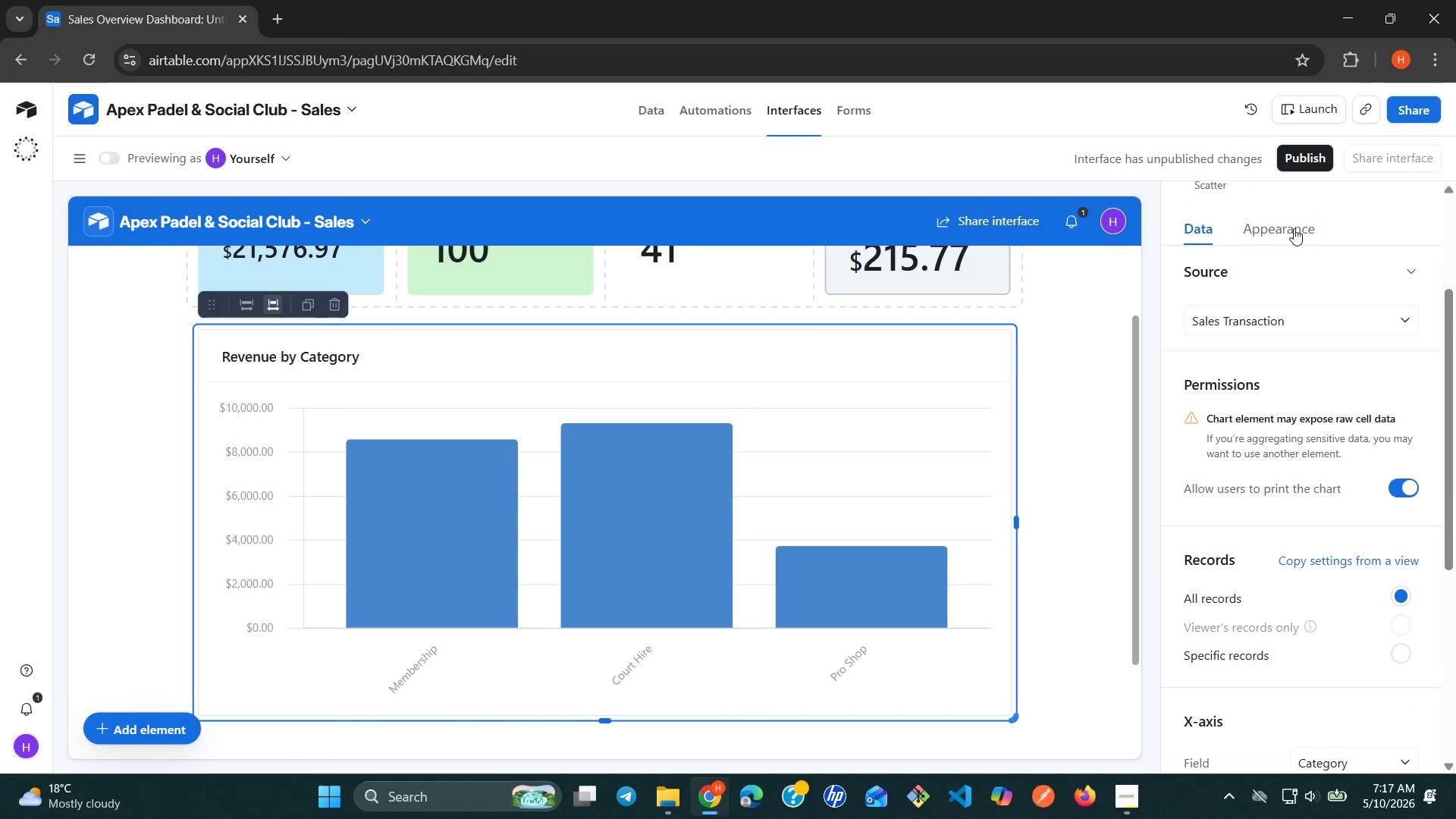 
left_click([1294, 226])
 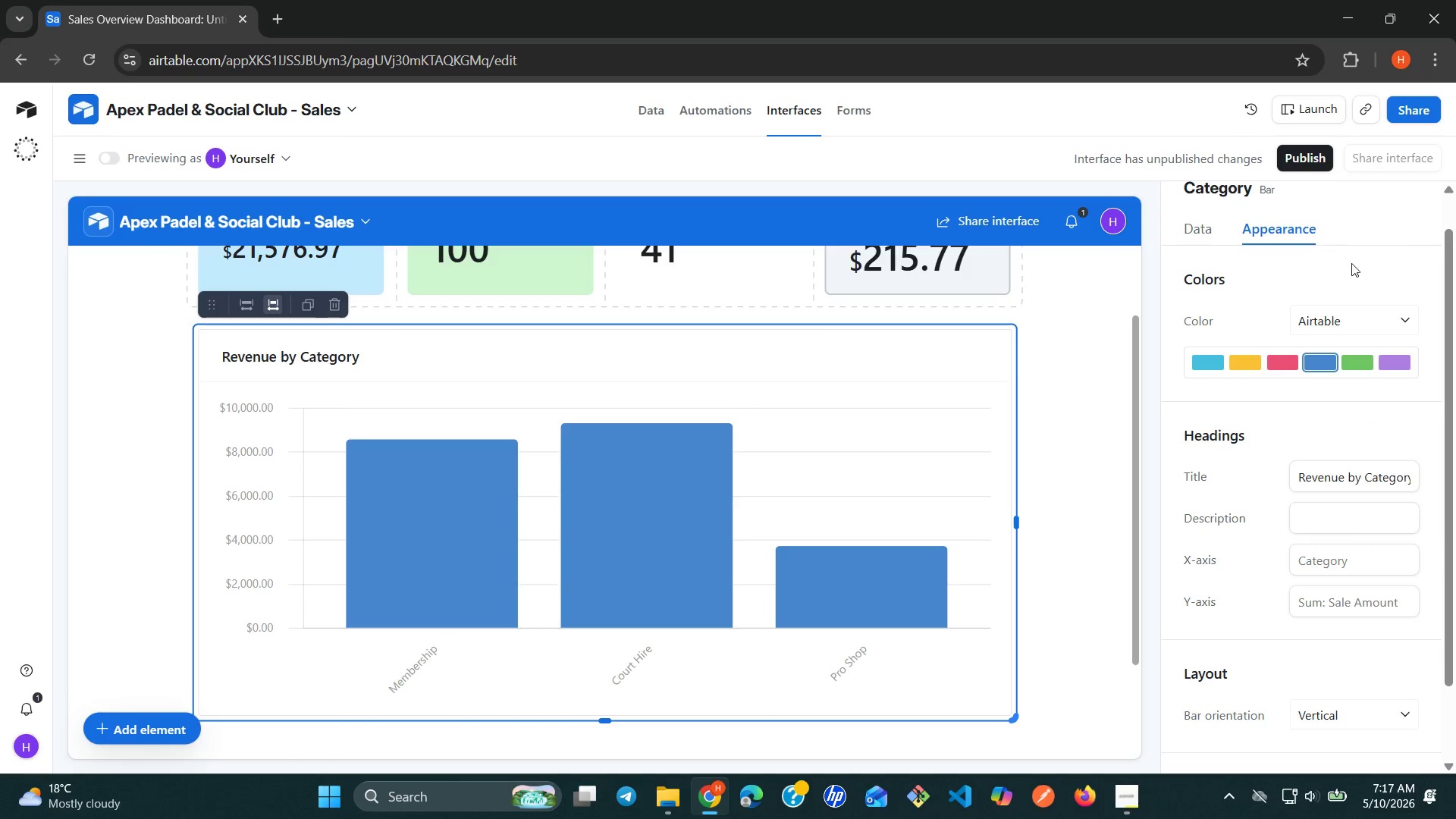 
left_click([1406, 317])
 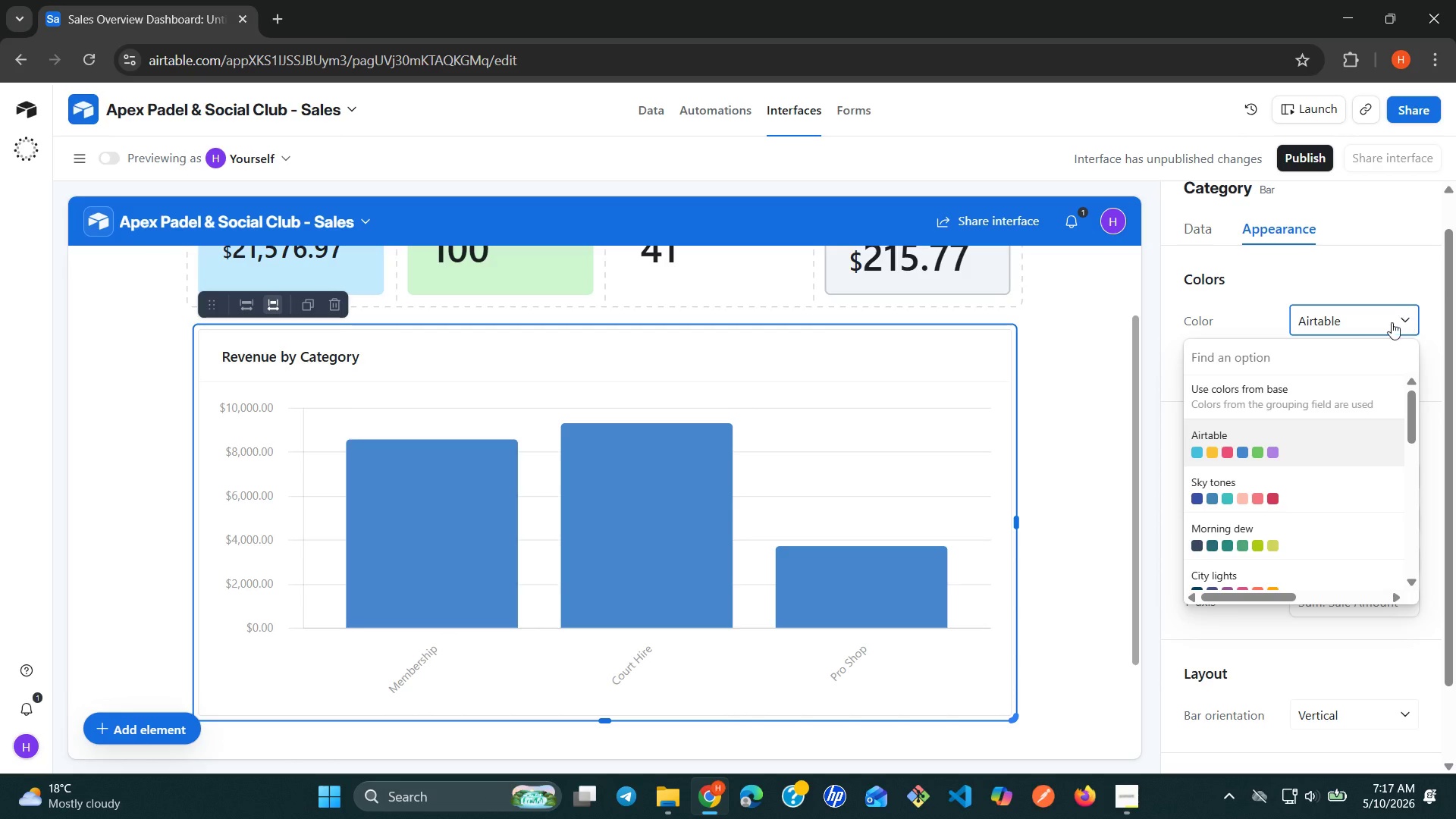 
left_click([1285, 387])
 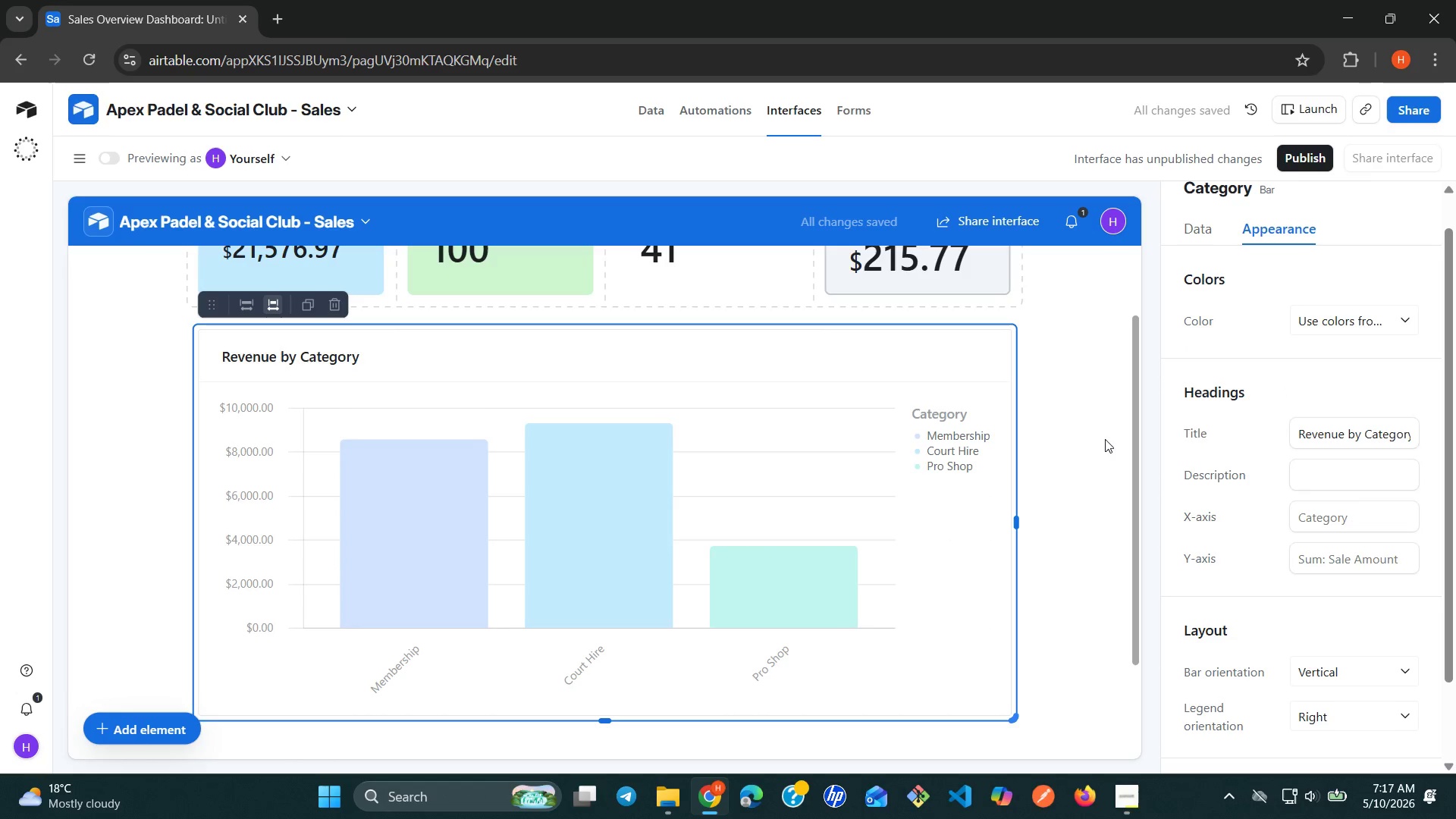 
left_click([1101, 443])
 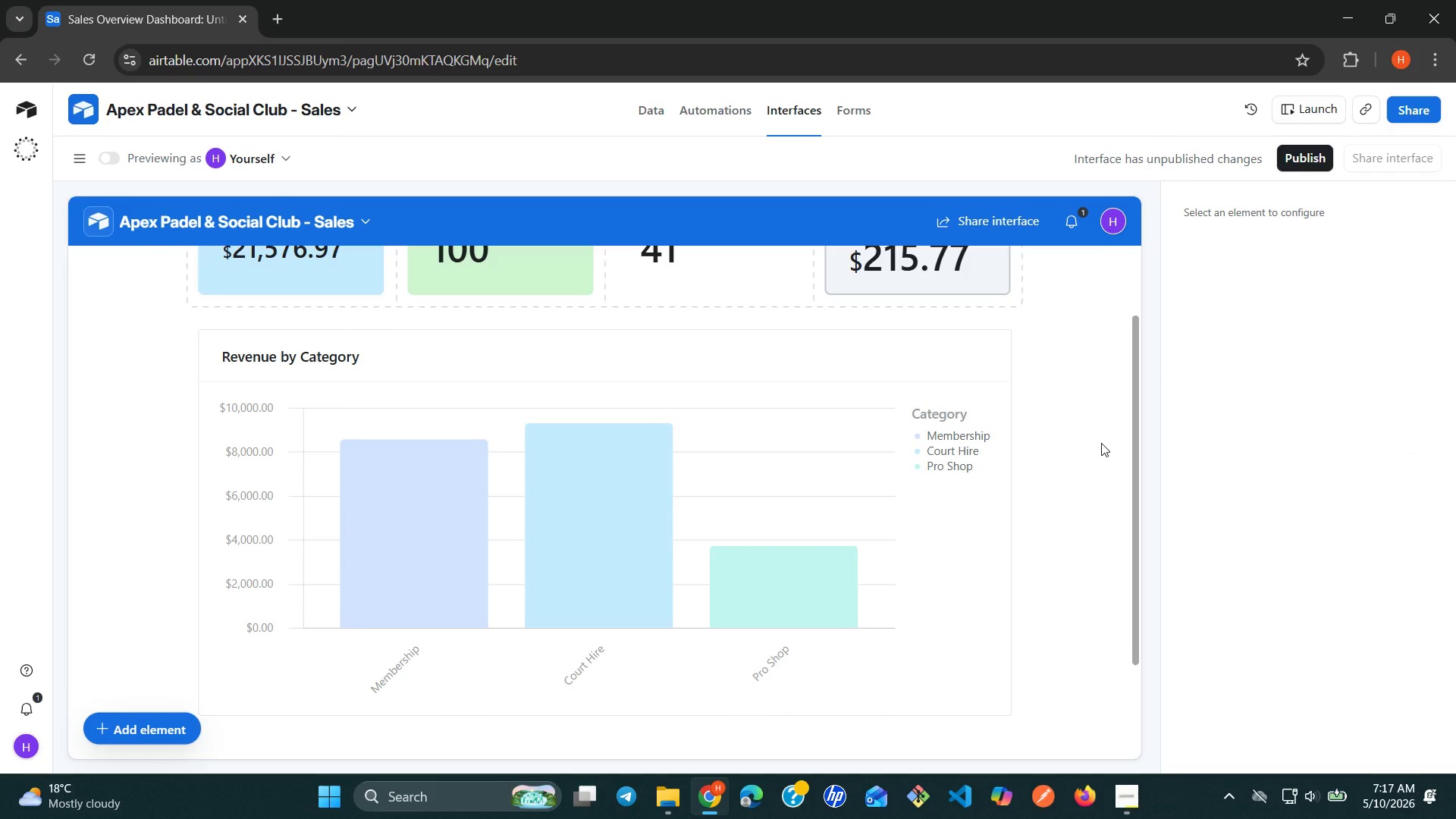 
wait(9.69)
 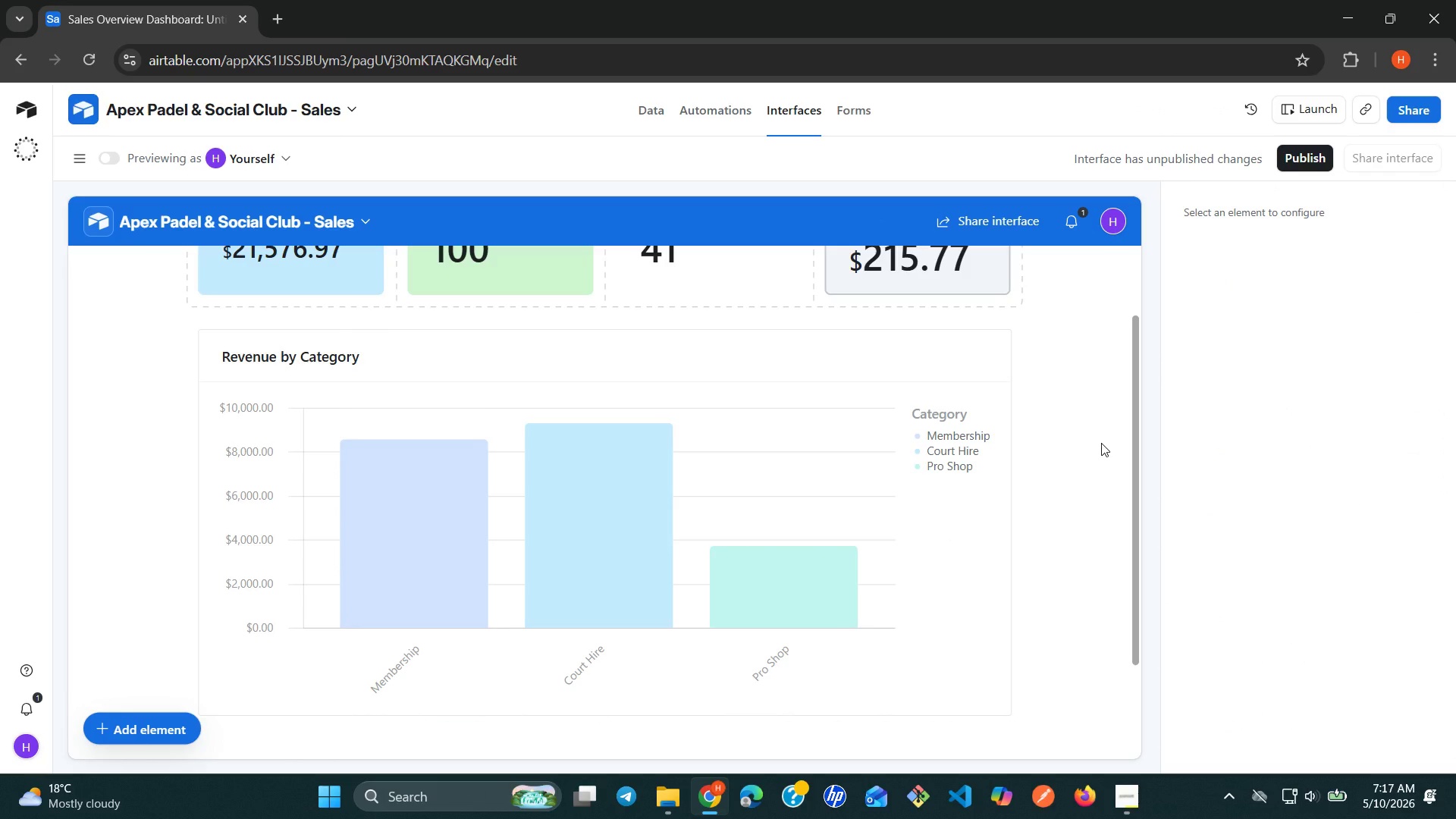 
left_click([156, 728])
 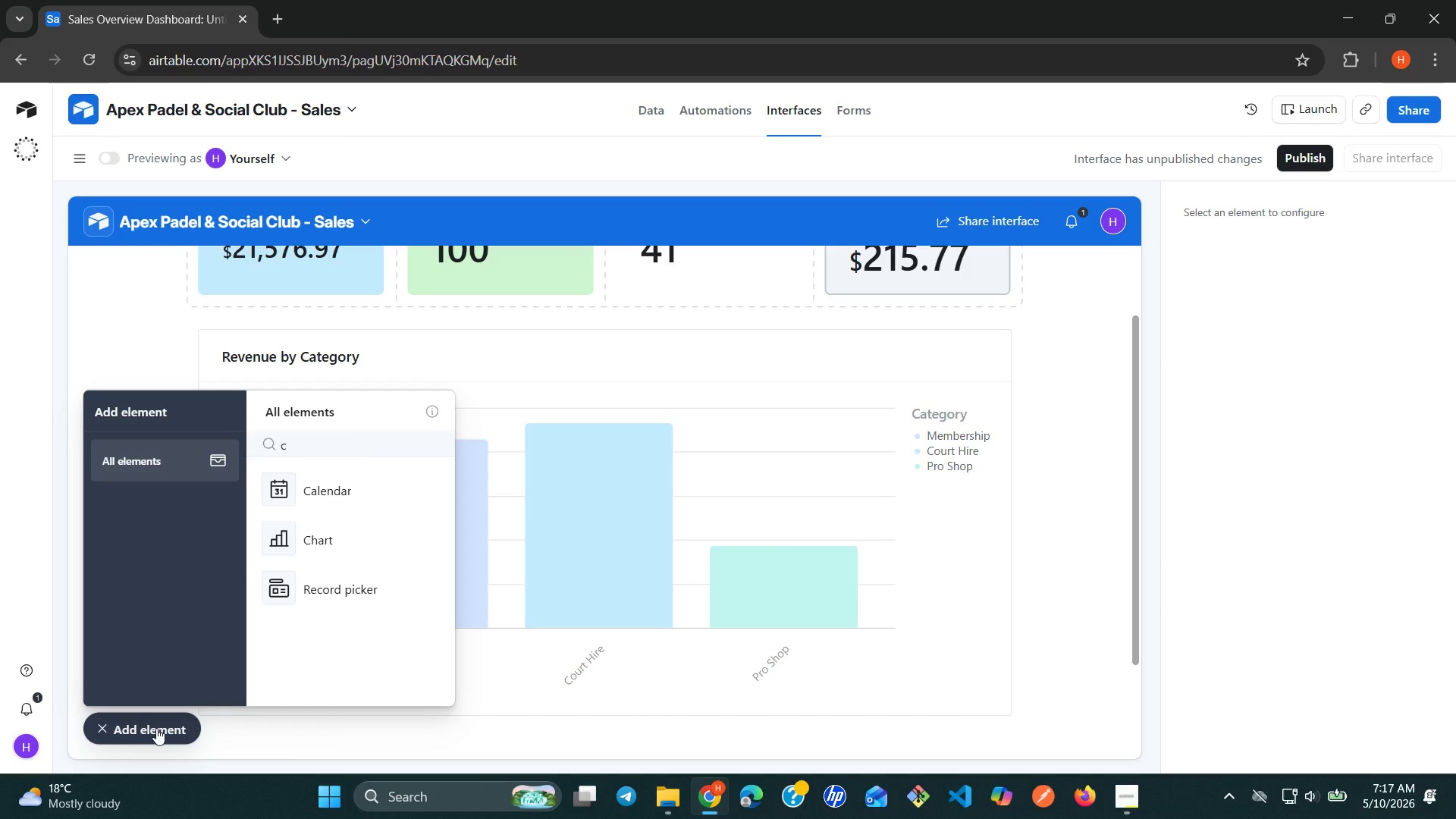 
wait(6.88)
 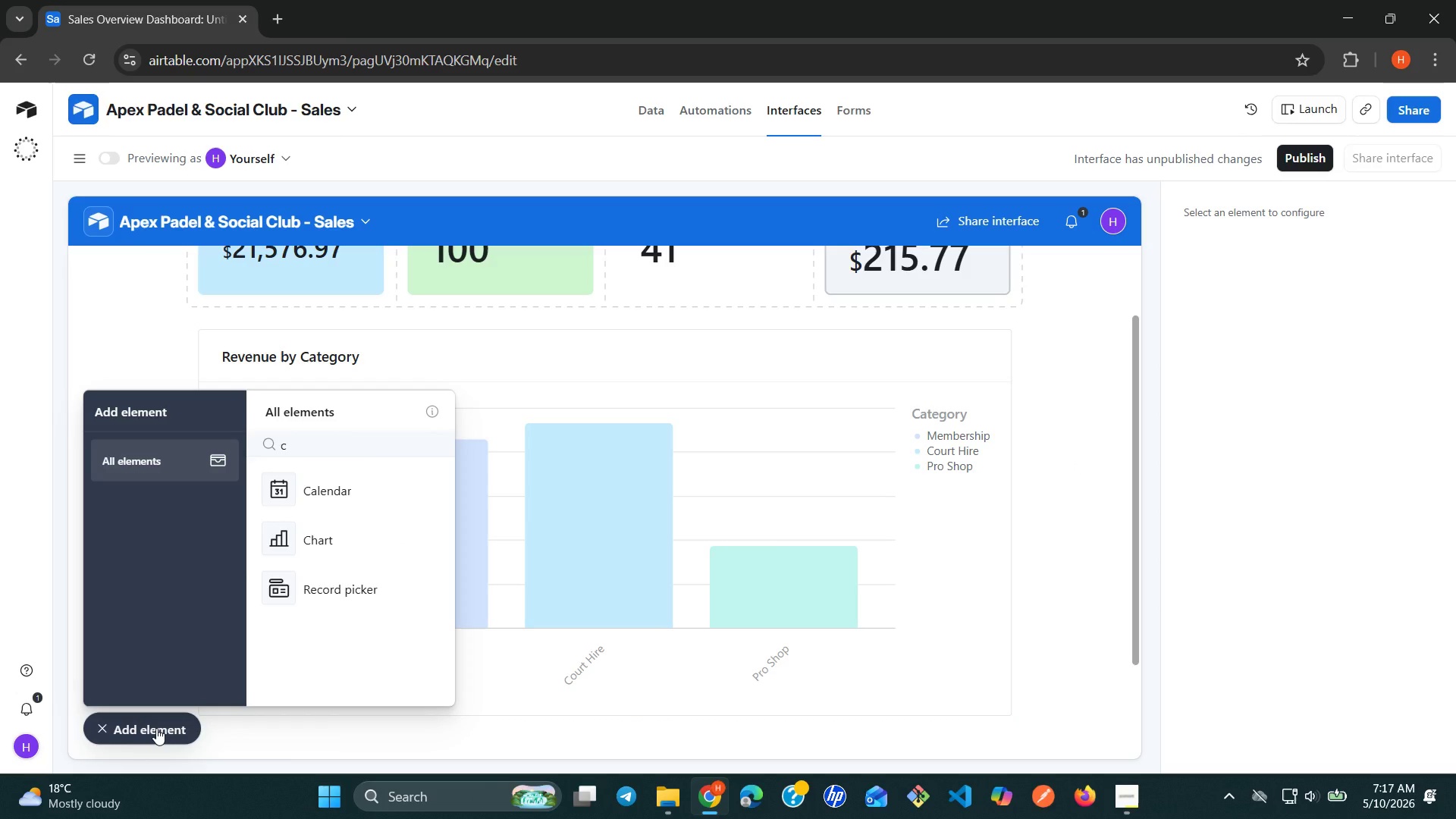 
left_click([288, 522])
 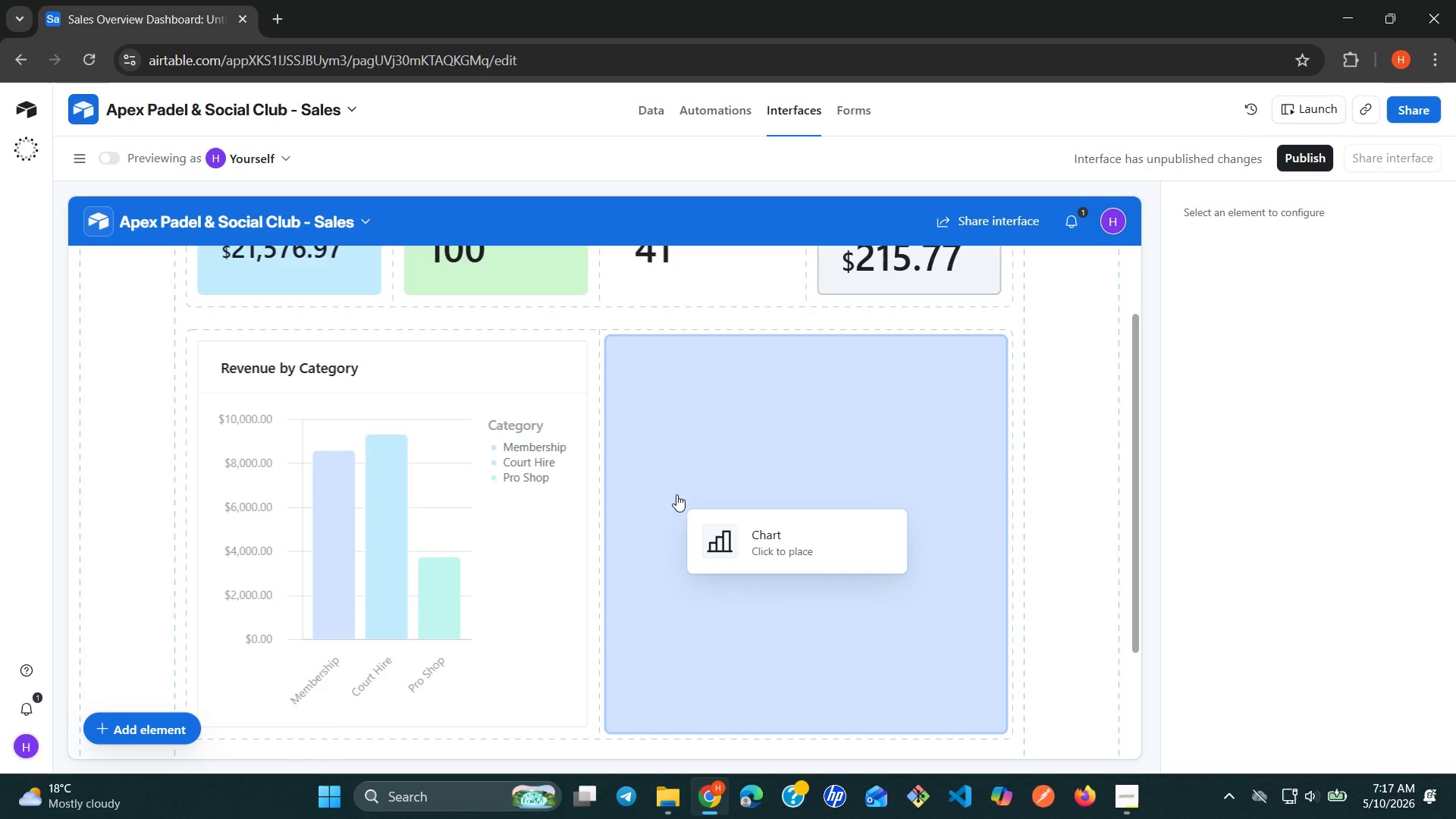 
left_click([704, 494])
 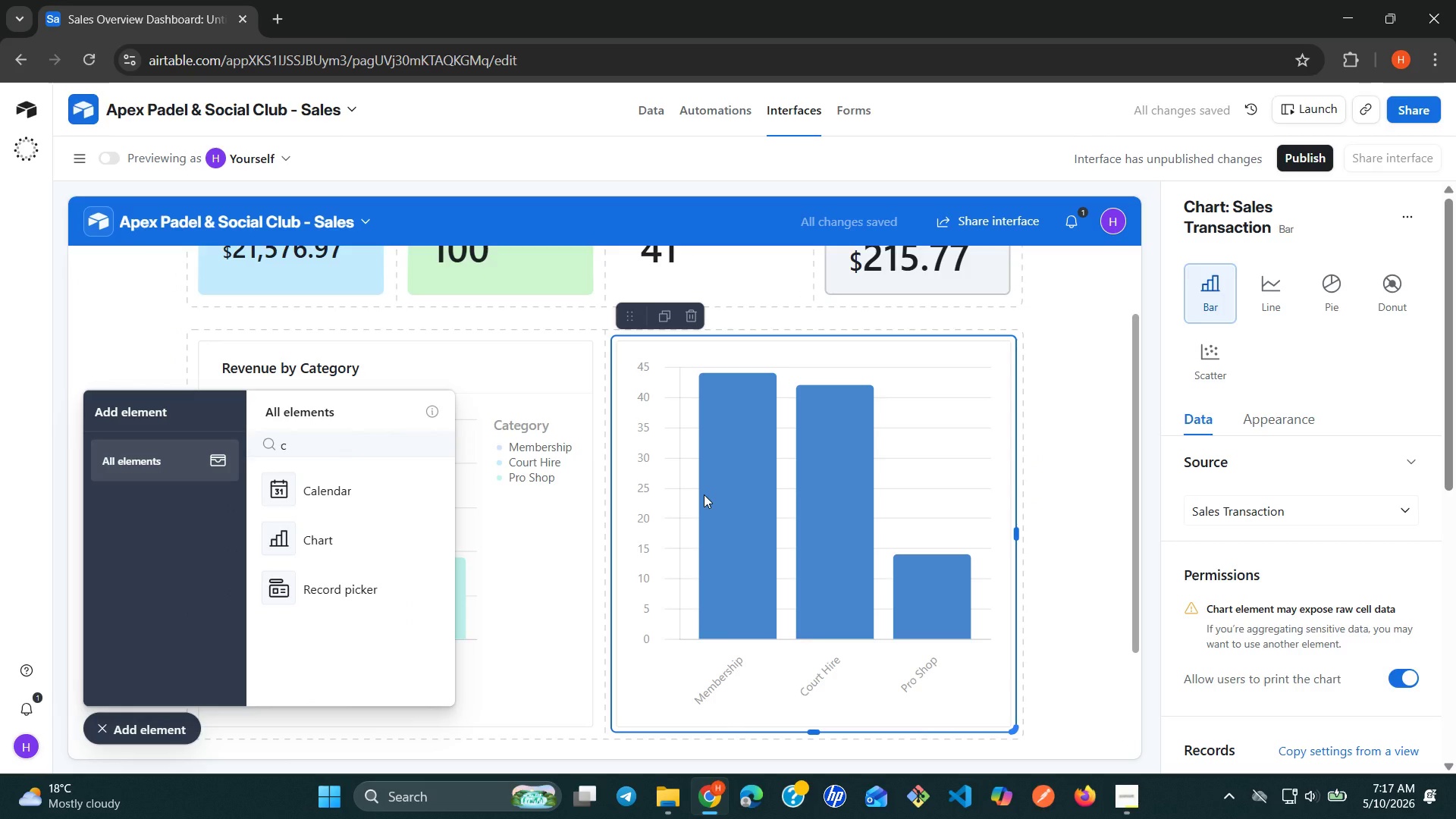 
mouse_move([1274, 469])
 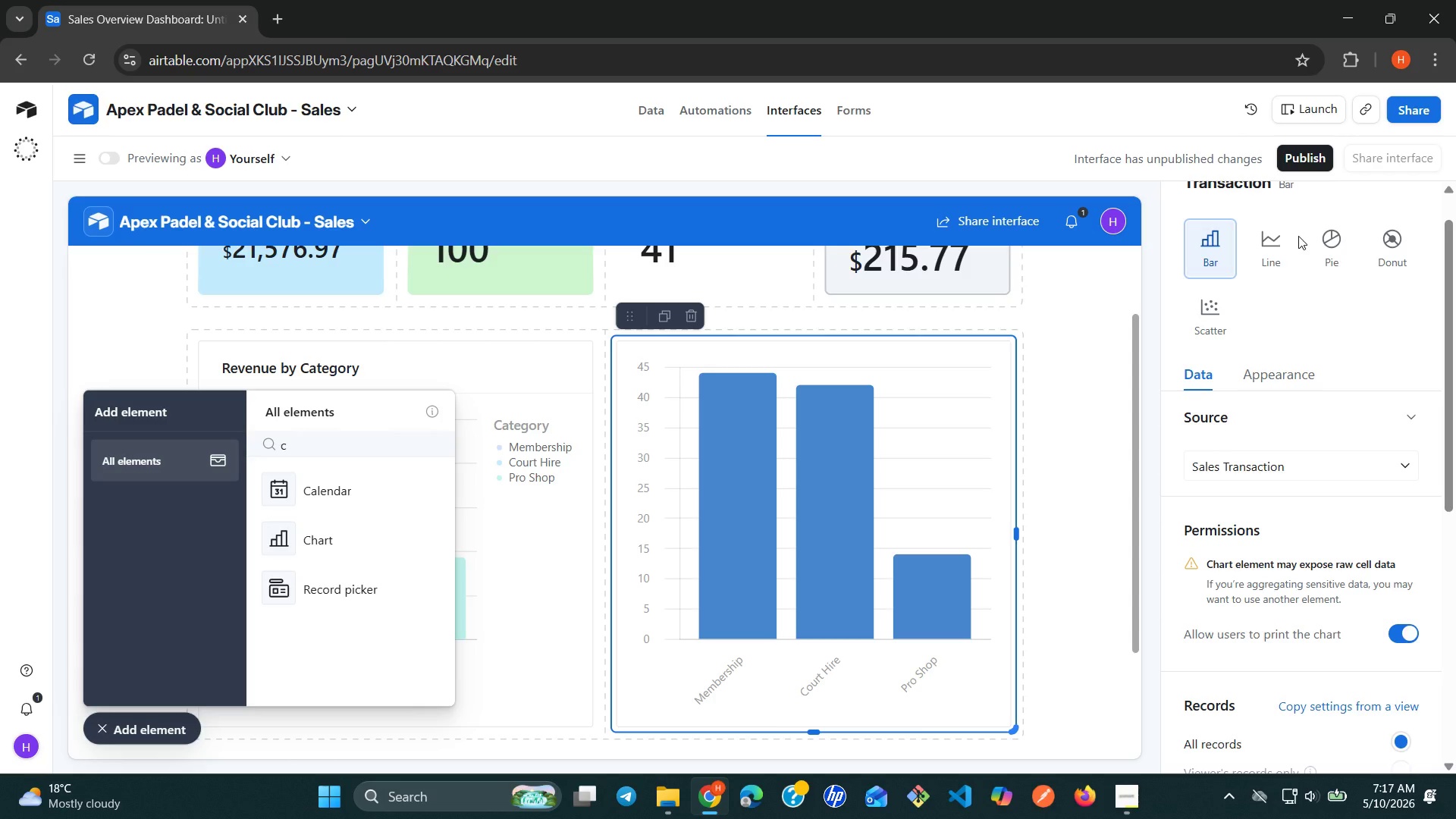 
left_click([1298, 236])
 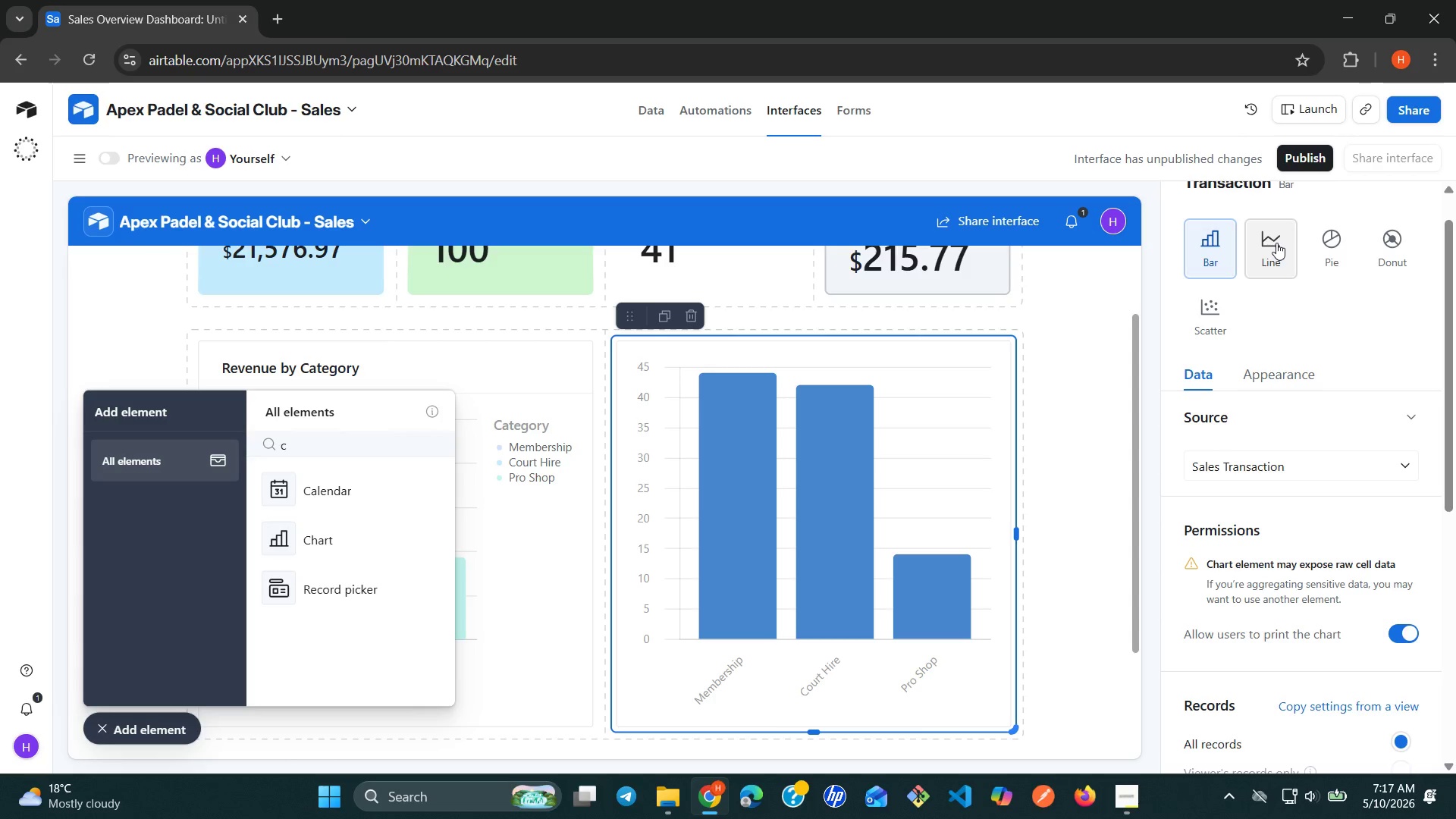 
left_click([1276, 243])